 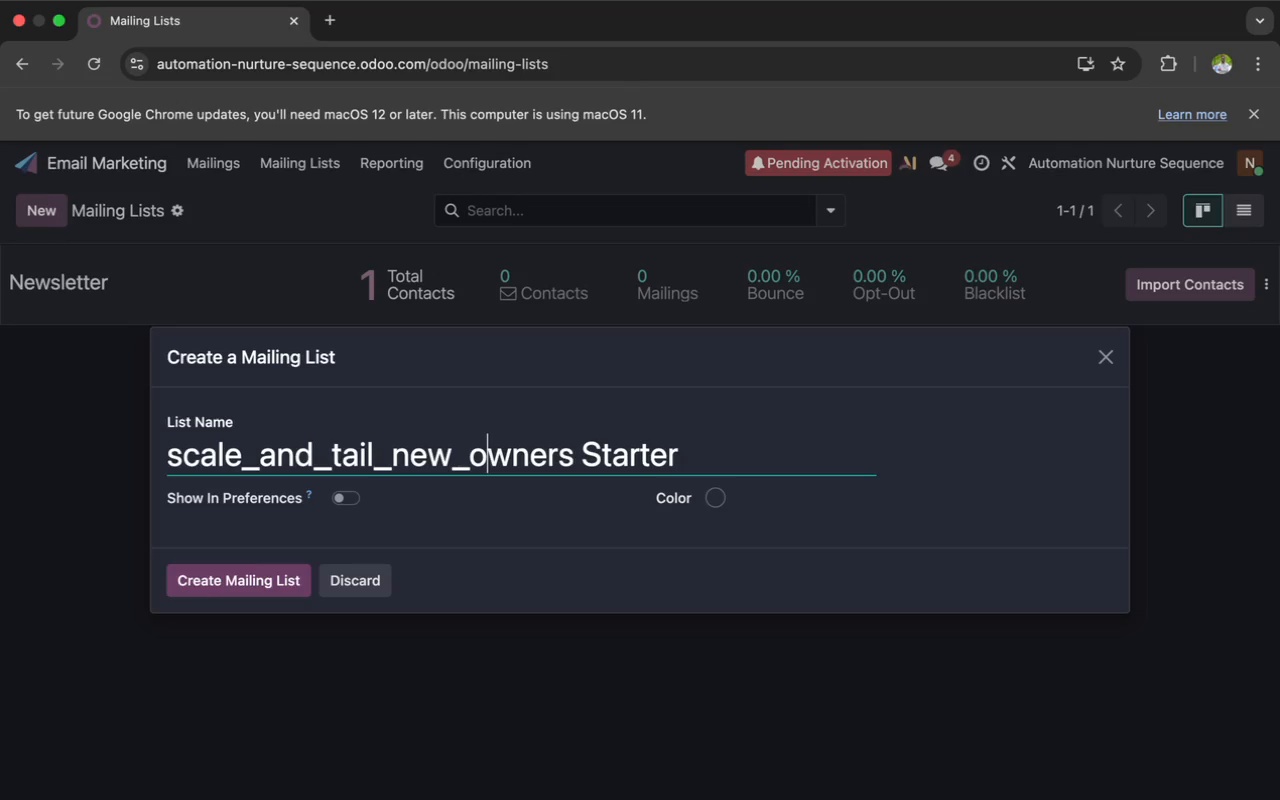 
key(ArrowLeft)
 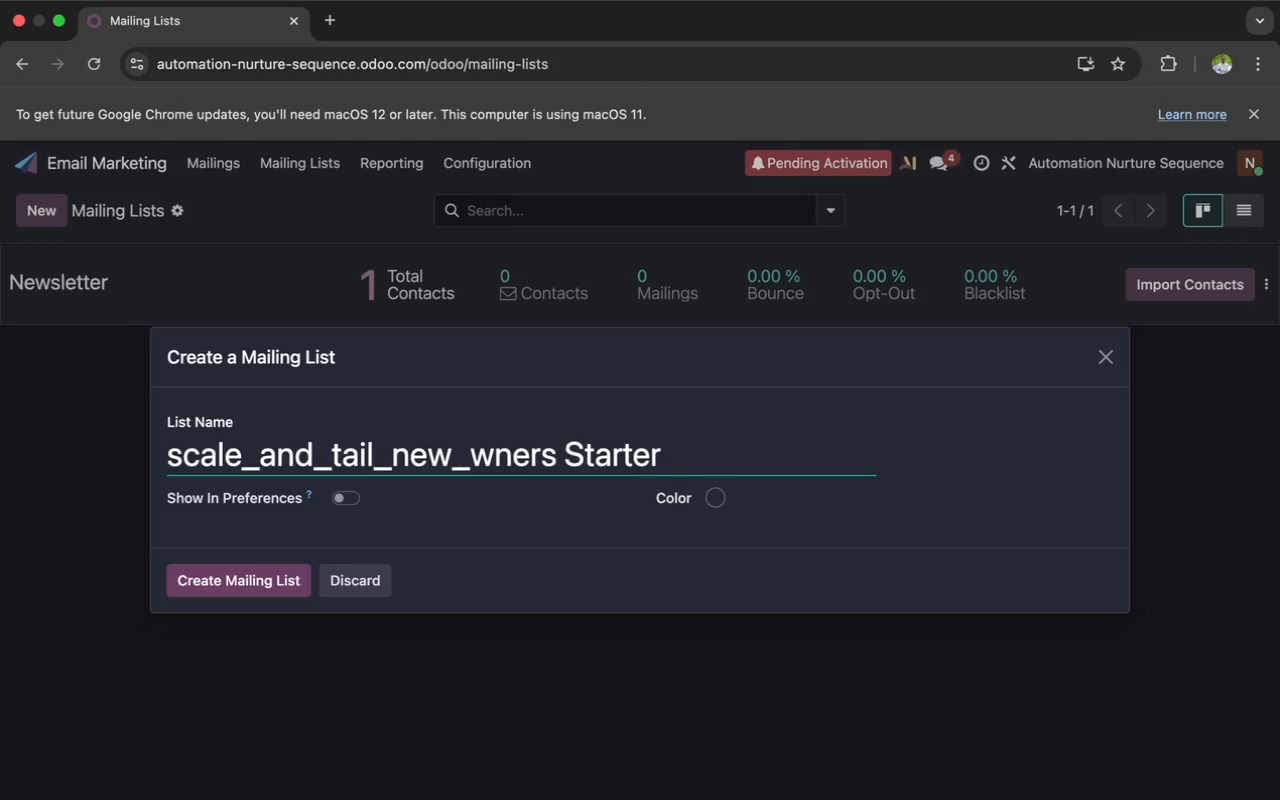 
key(Backspace)
 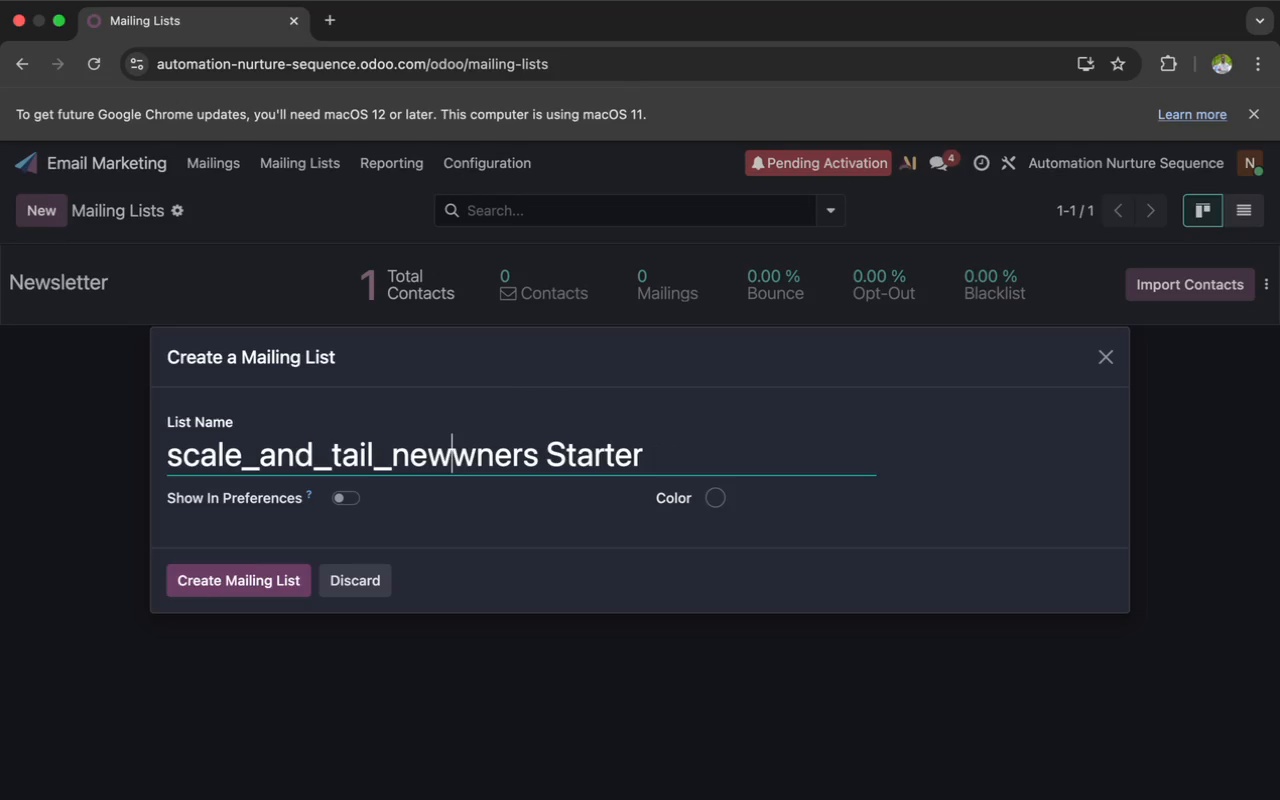 
key(Backspace)
 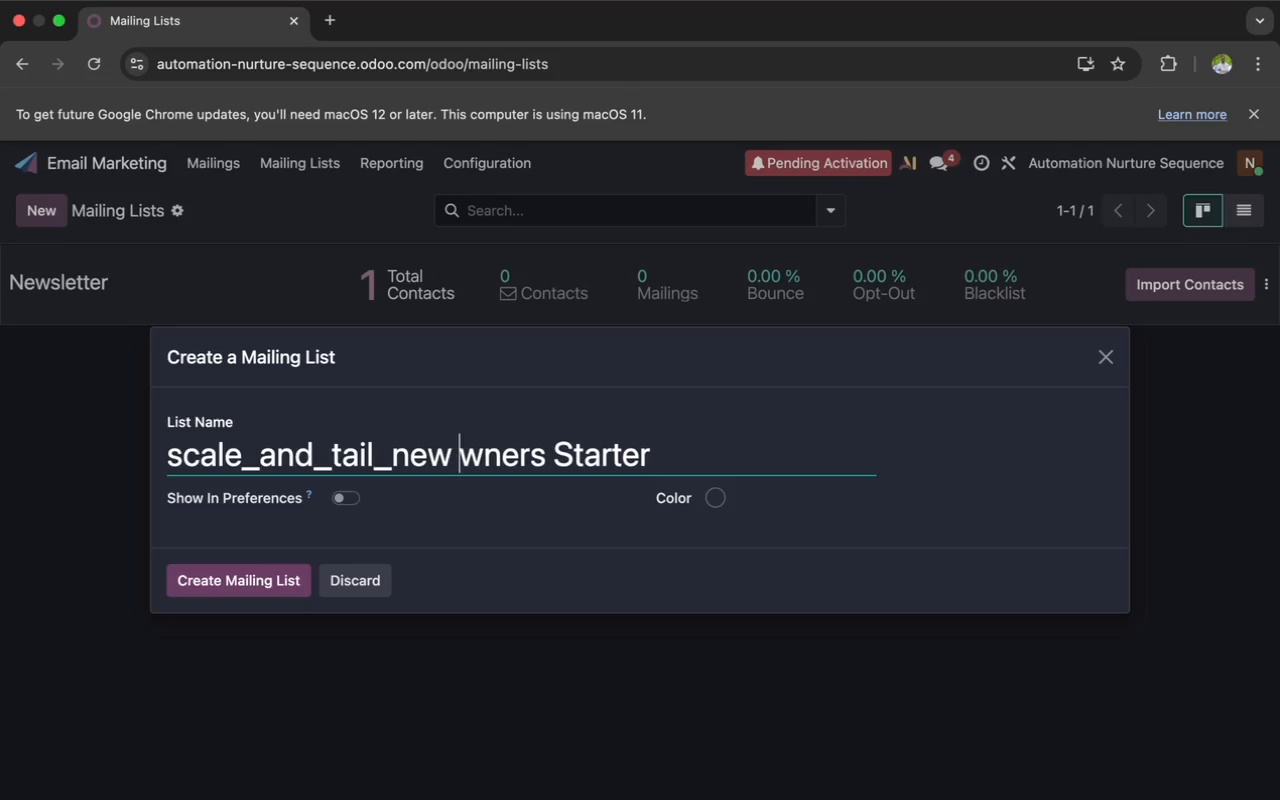 
key(Space)
 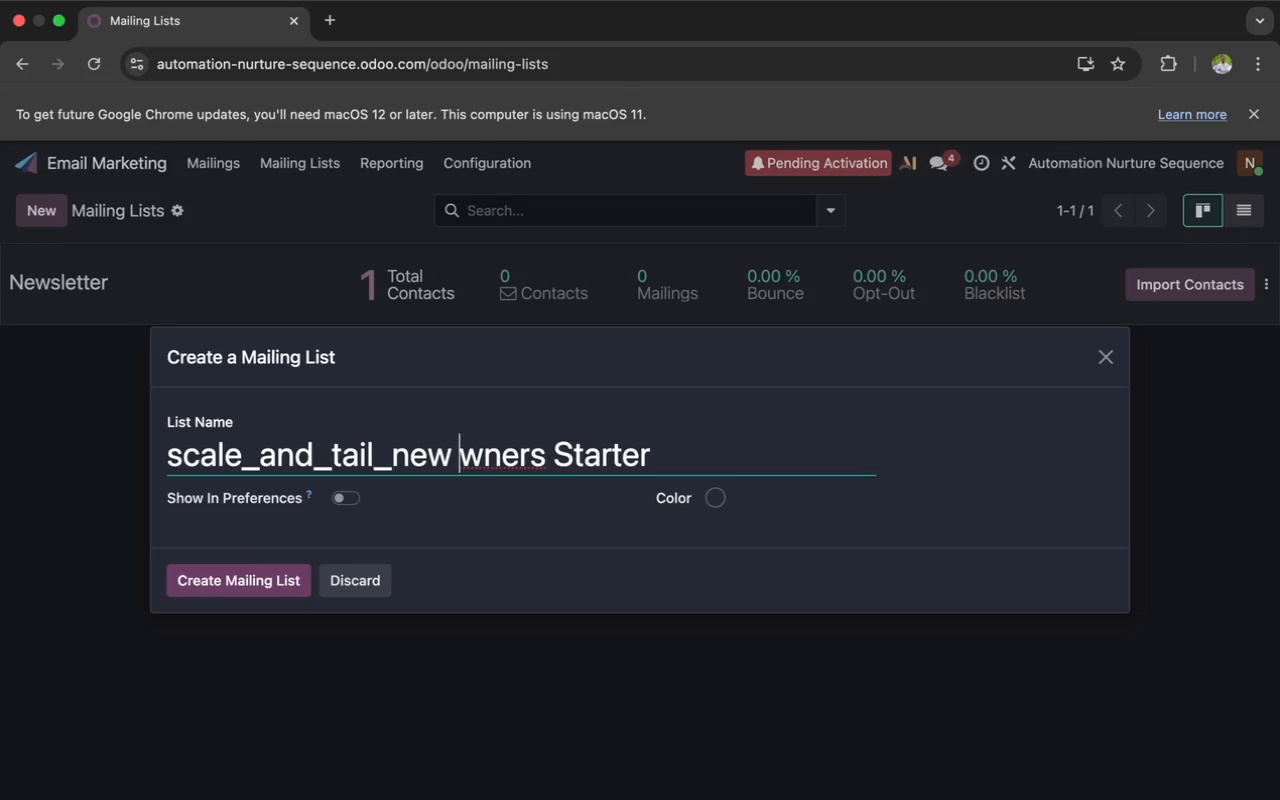 
key(Shift+O)
 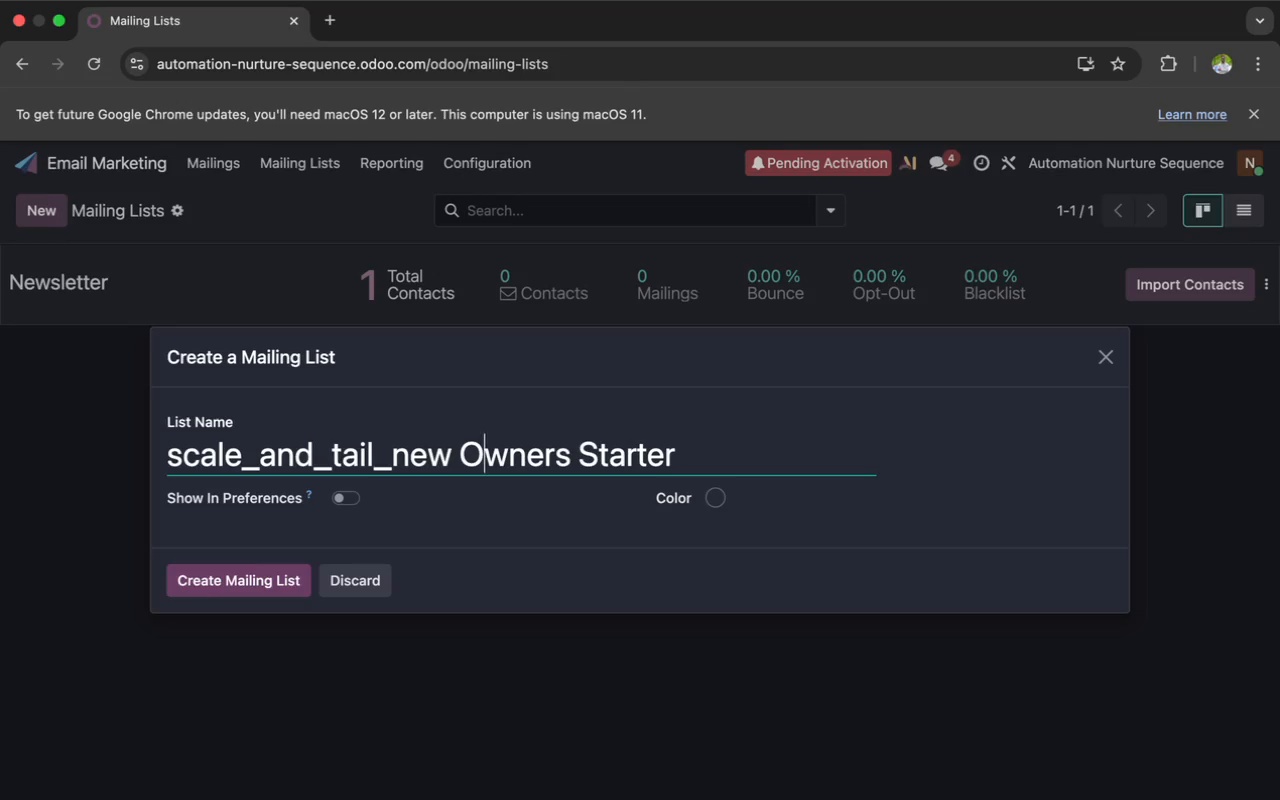 
key(ArrowLeft)
 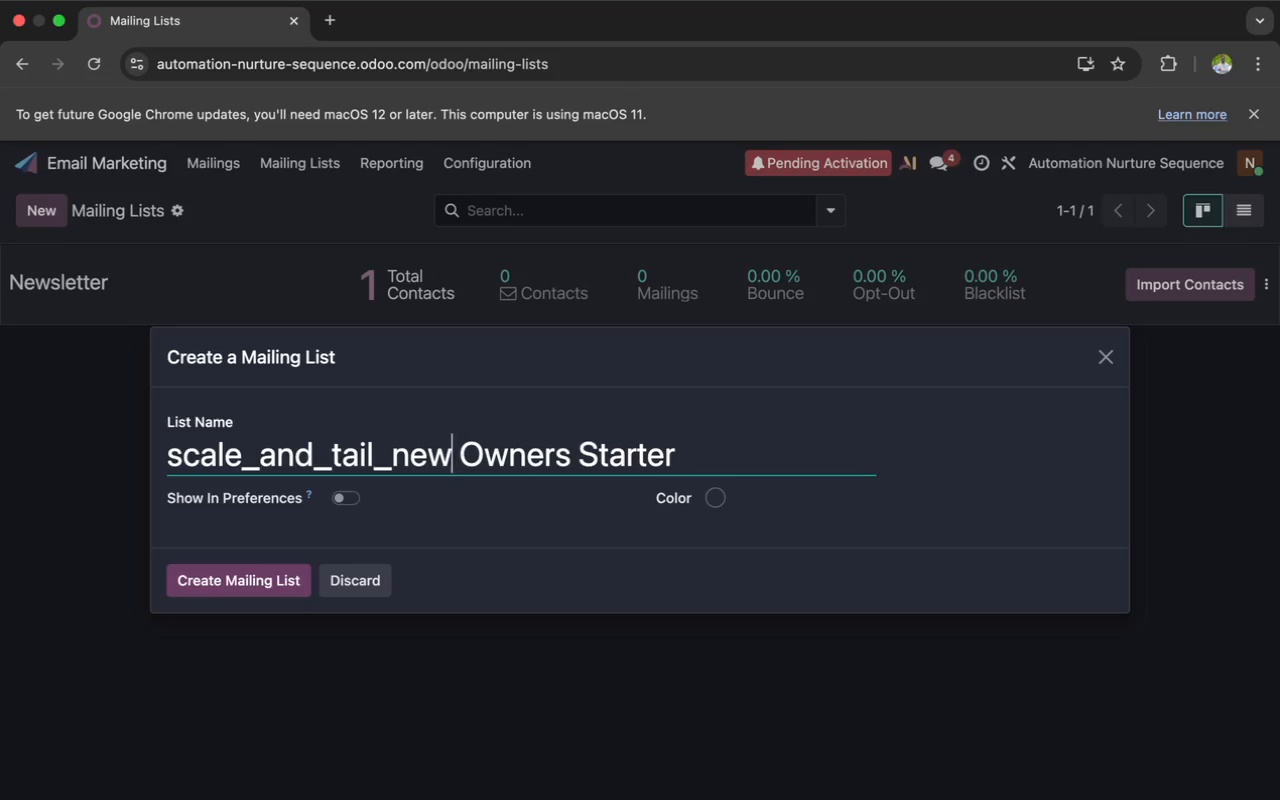 
key(ArrowLeft)
 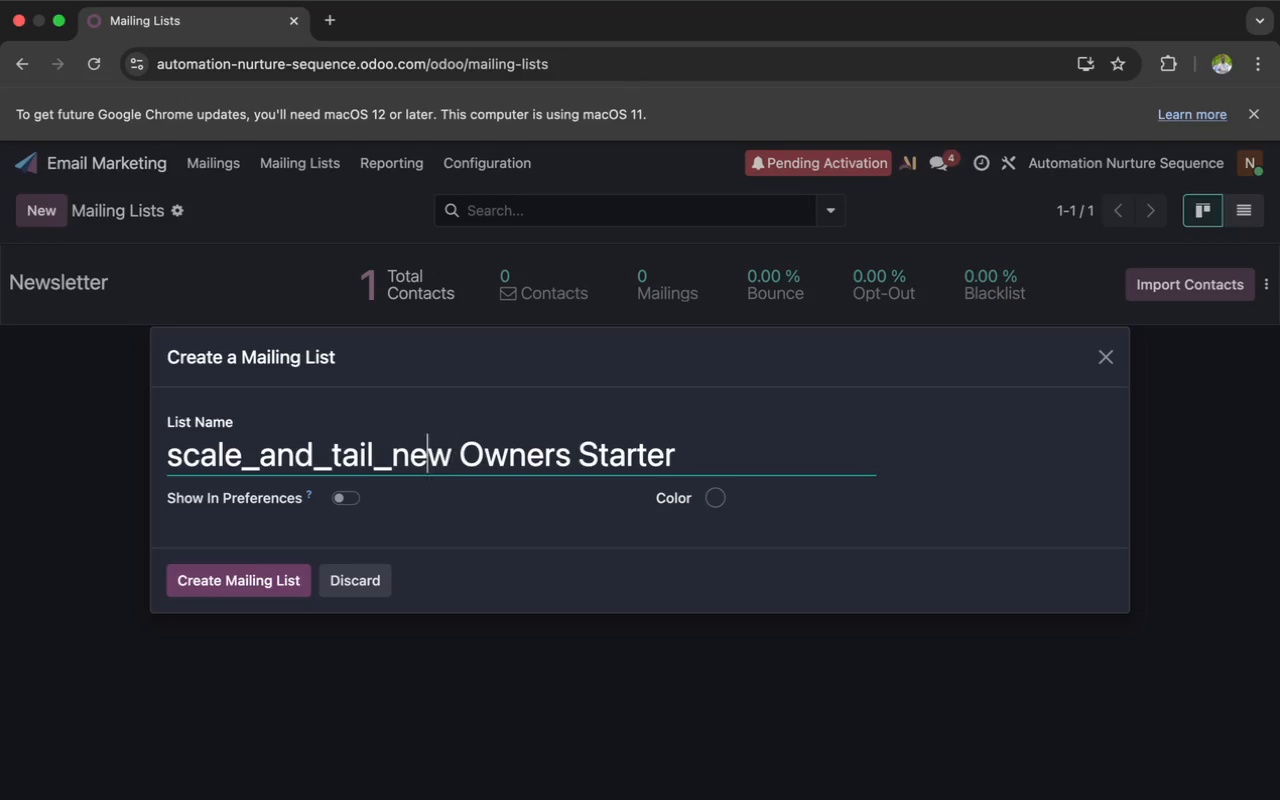 
key(ArrowLeft)
 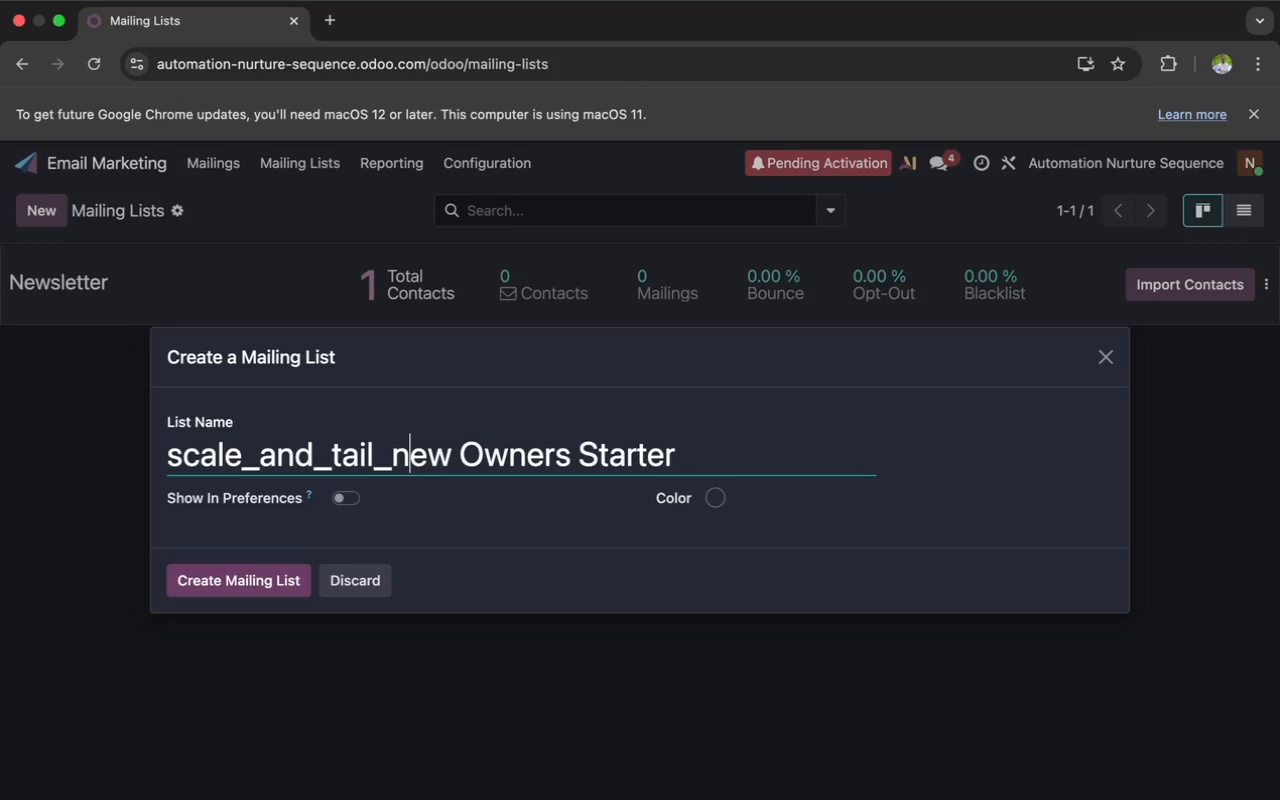 
key(ArrowLeft)
 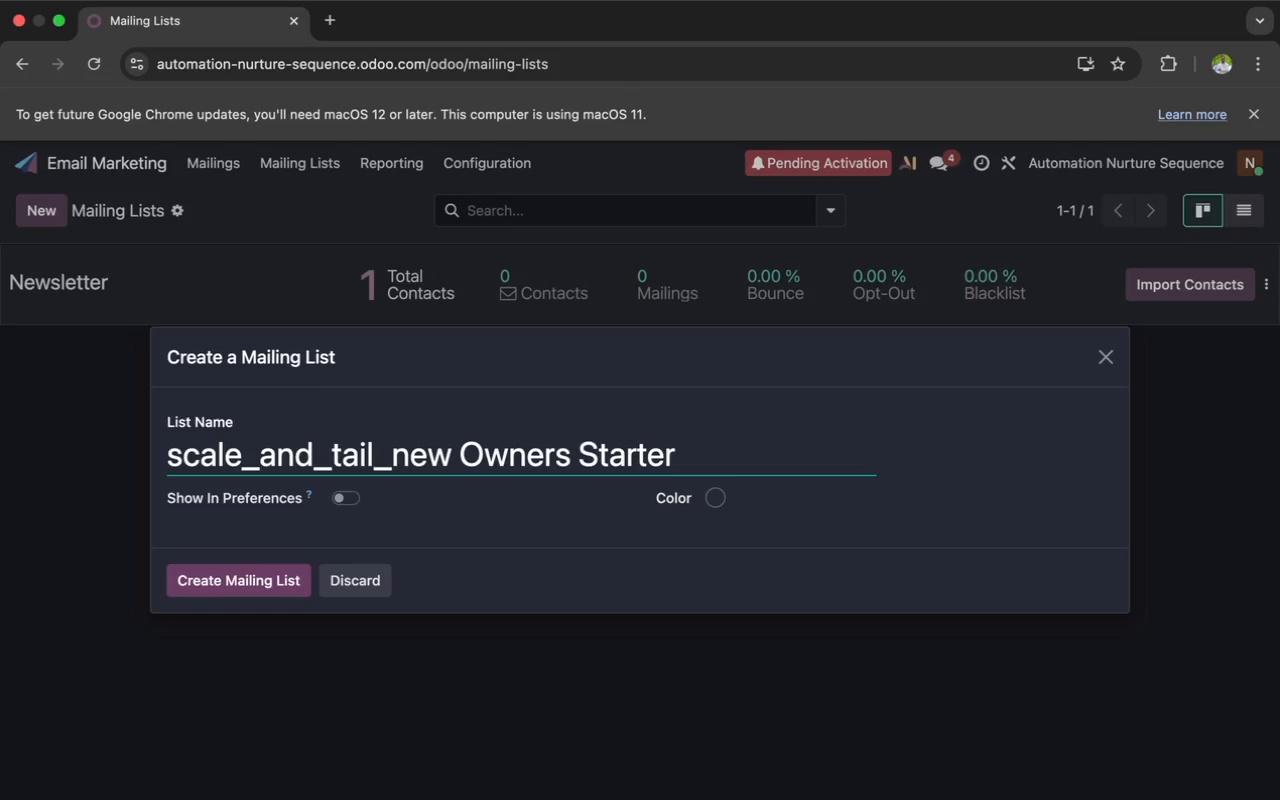 
key(Backspace)
 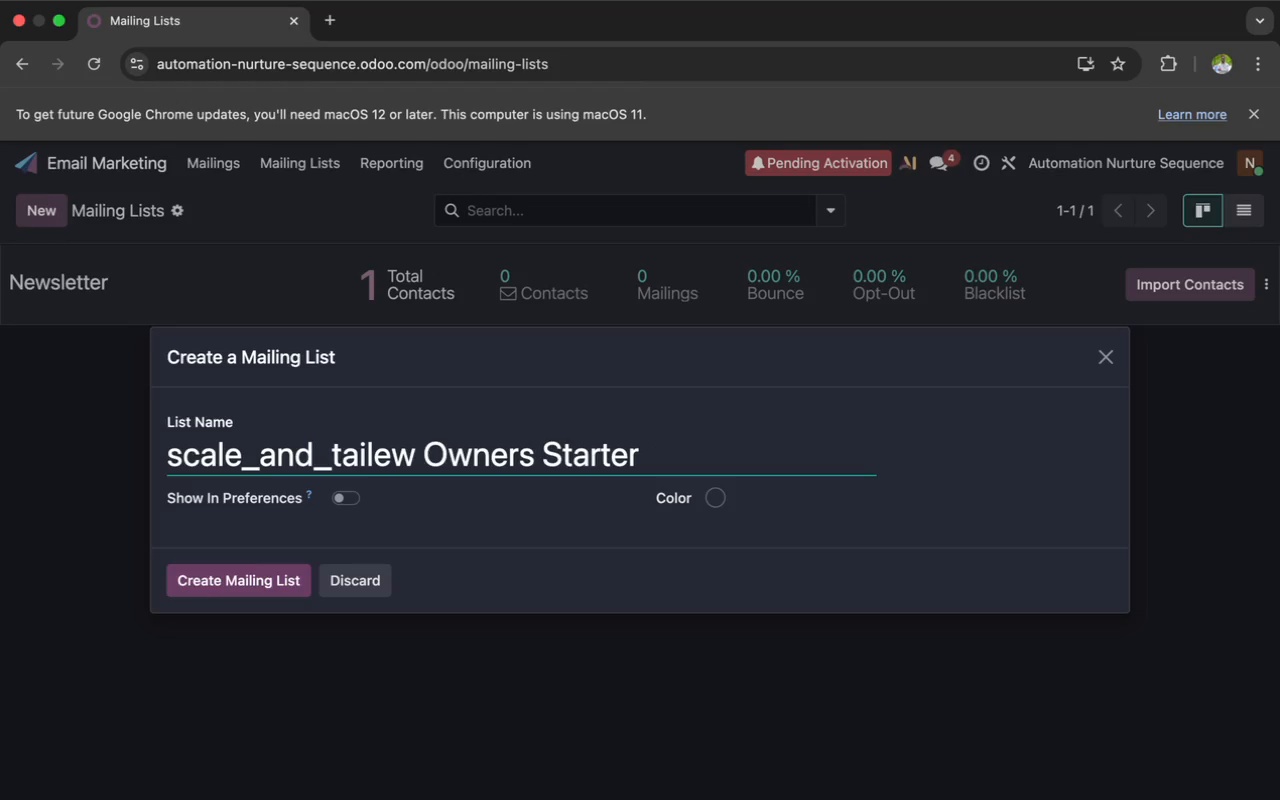 
key(Backspace)
 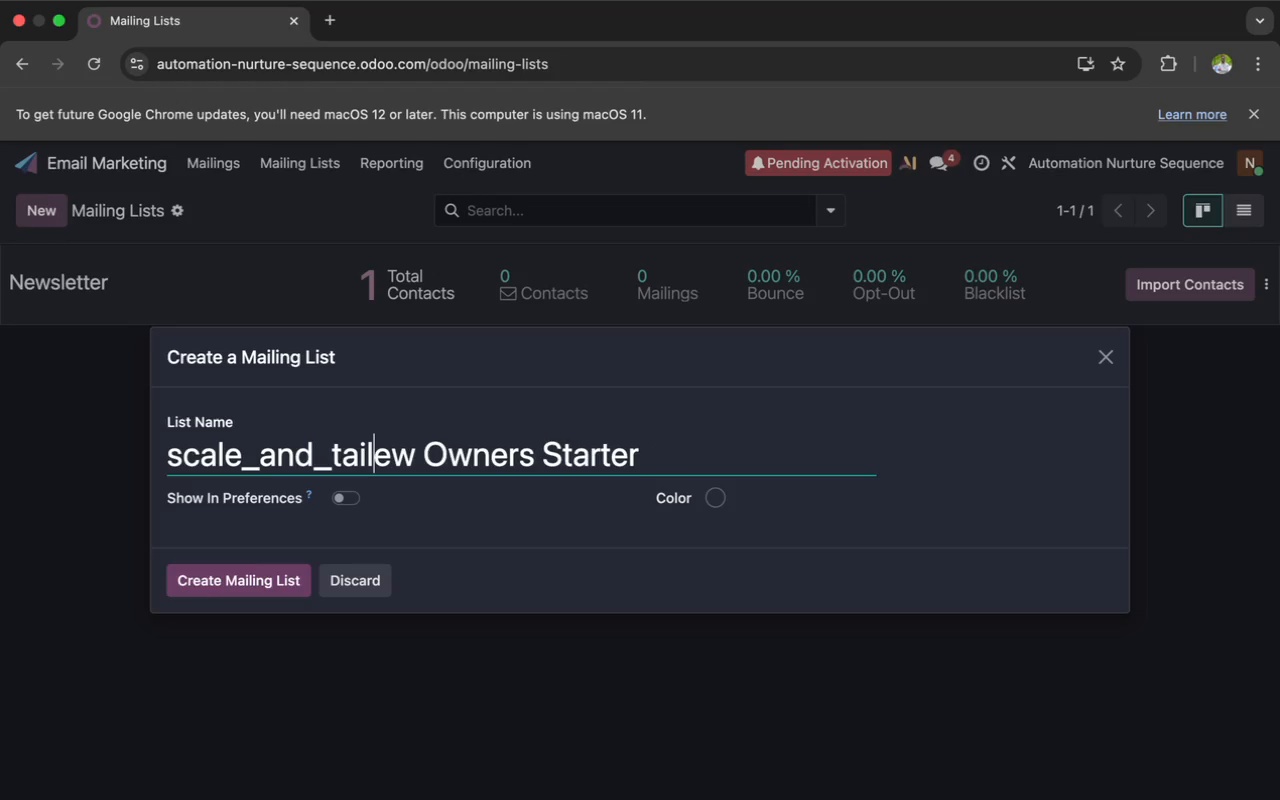 
key(Space)
 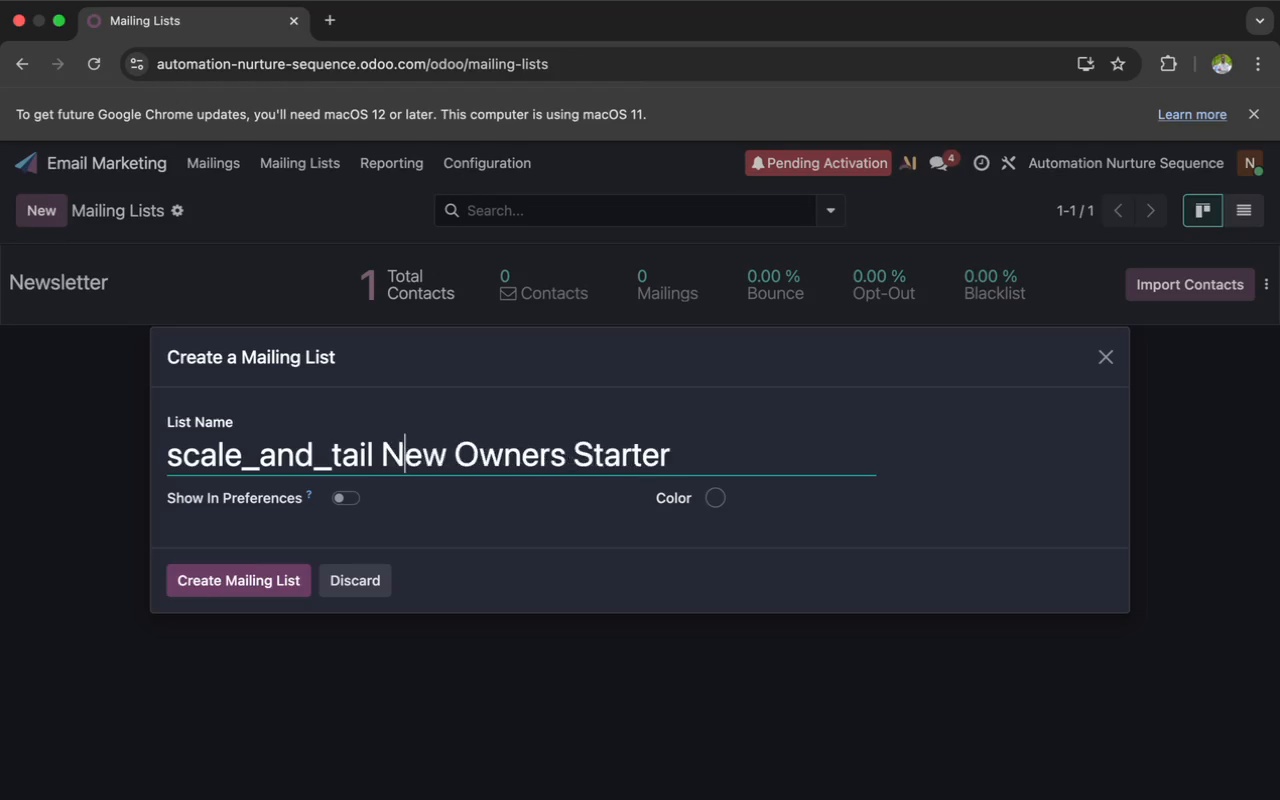 
key(Shift+N)
 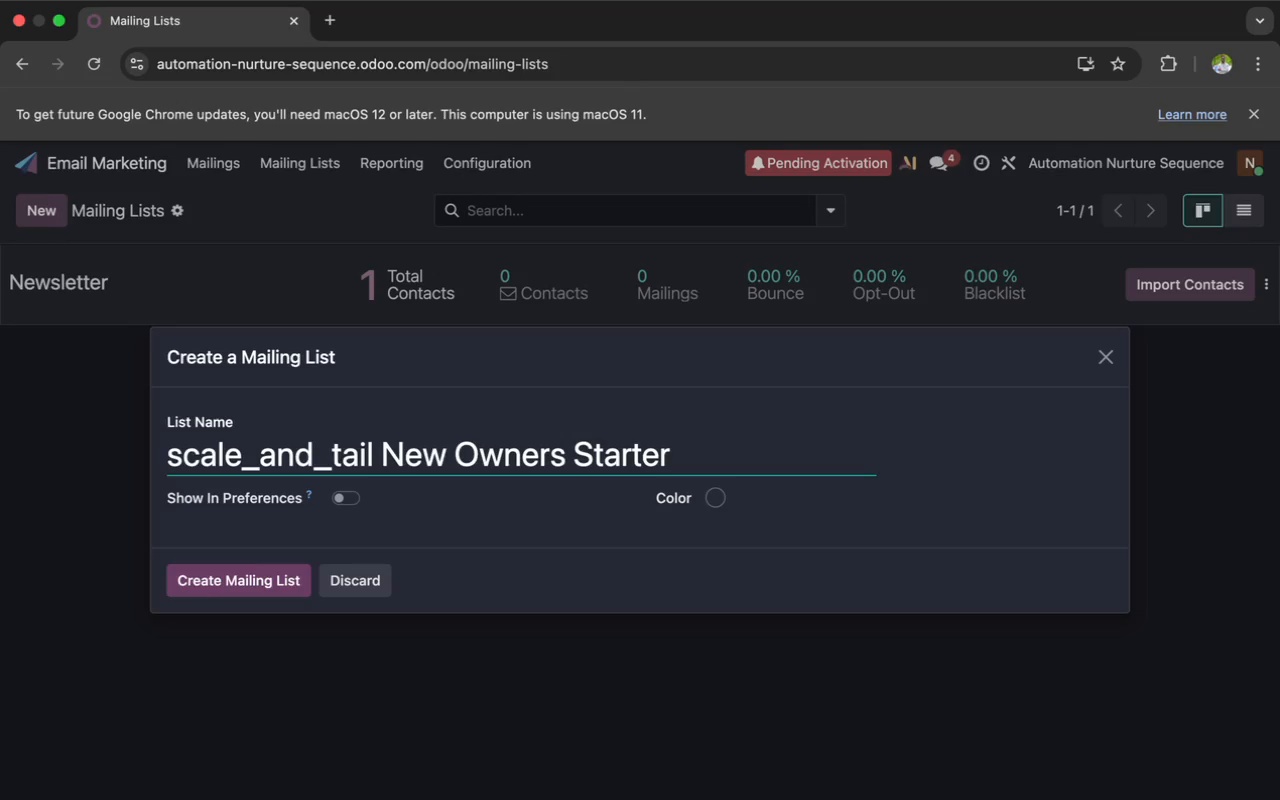 
key(ArrowLeft)
 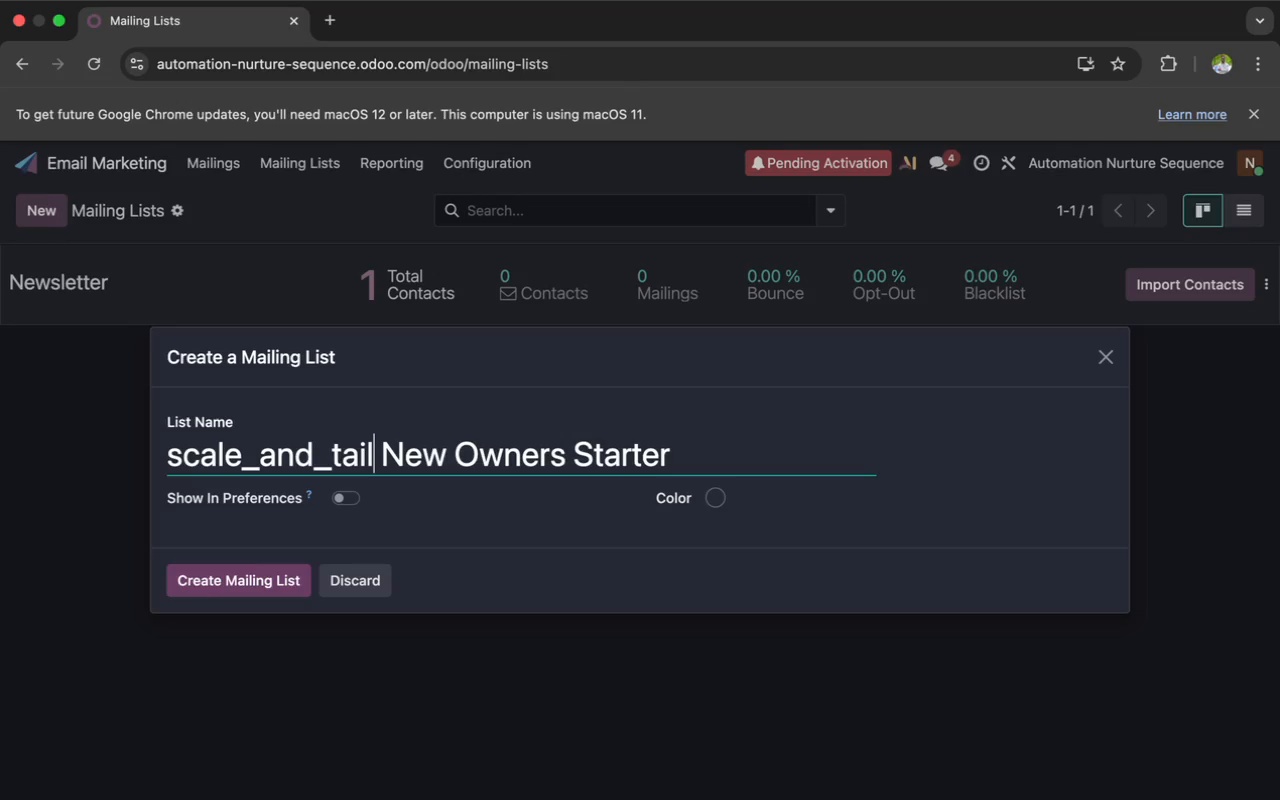 
key(ArrowLeft)
 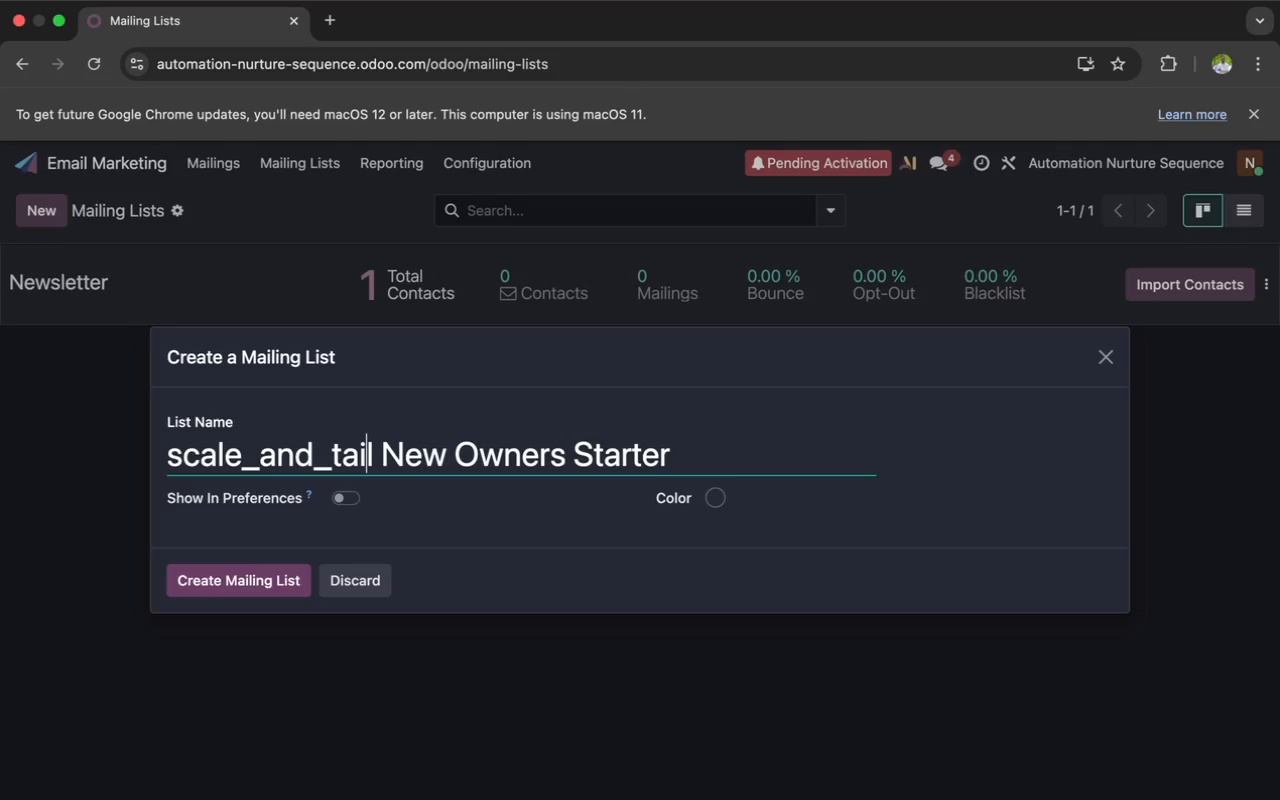 
key(ArrowLeft)
 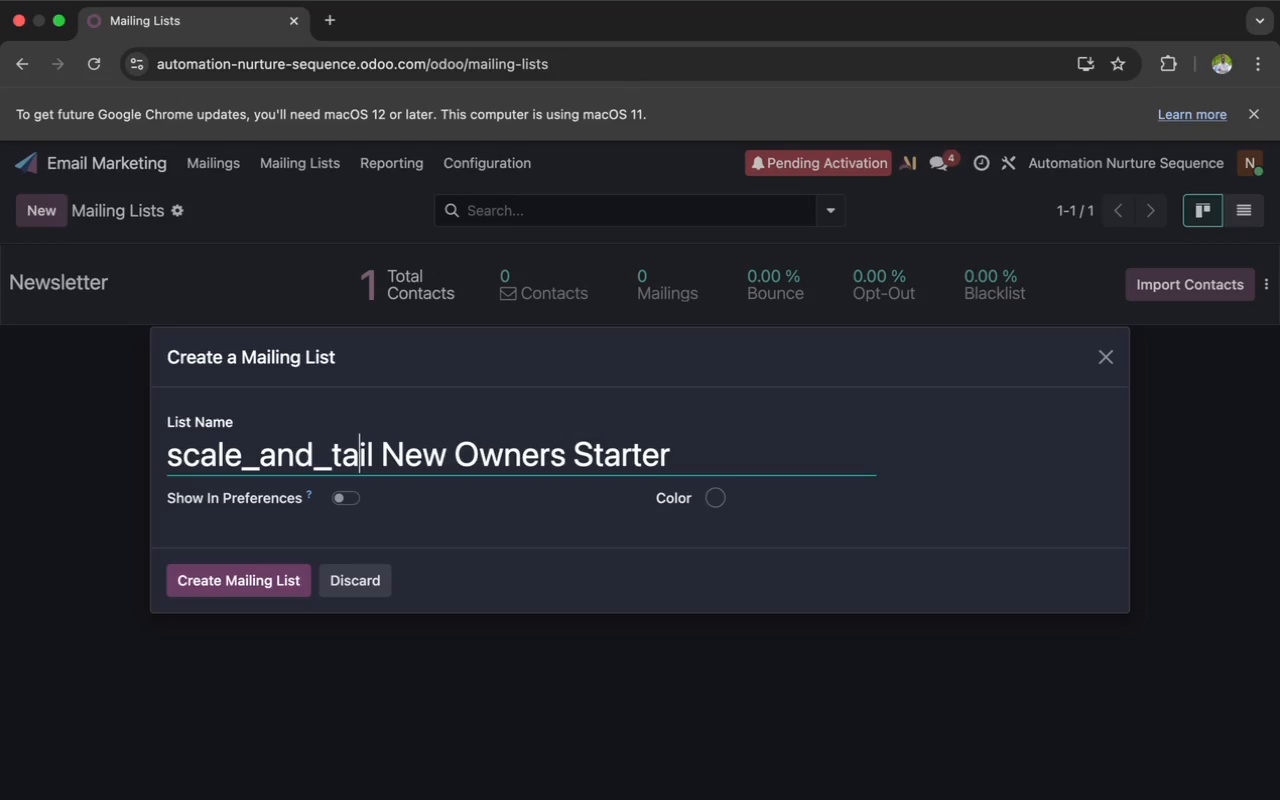 
key(ArrowLeft)
 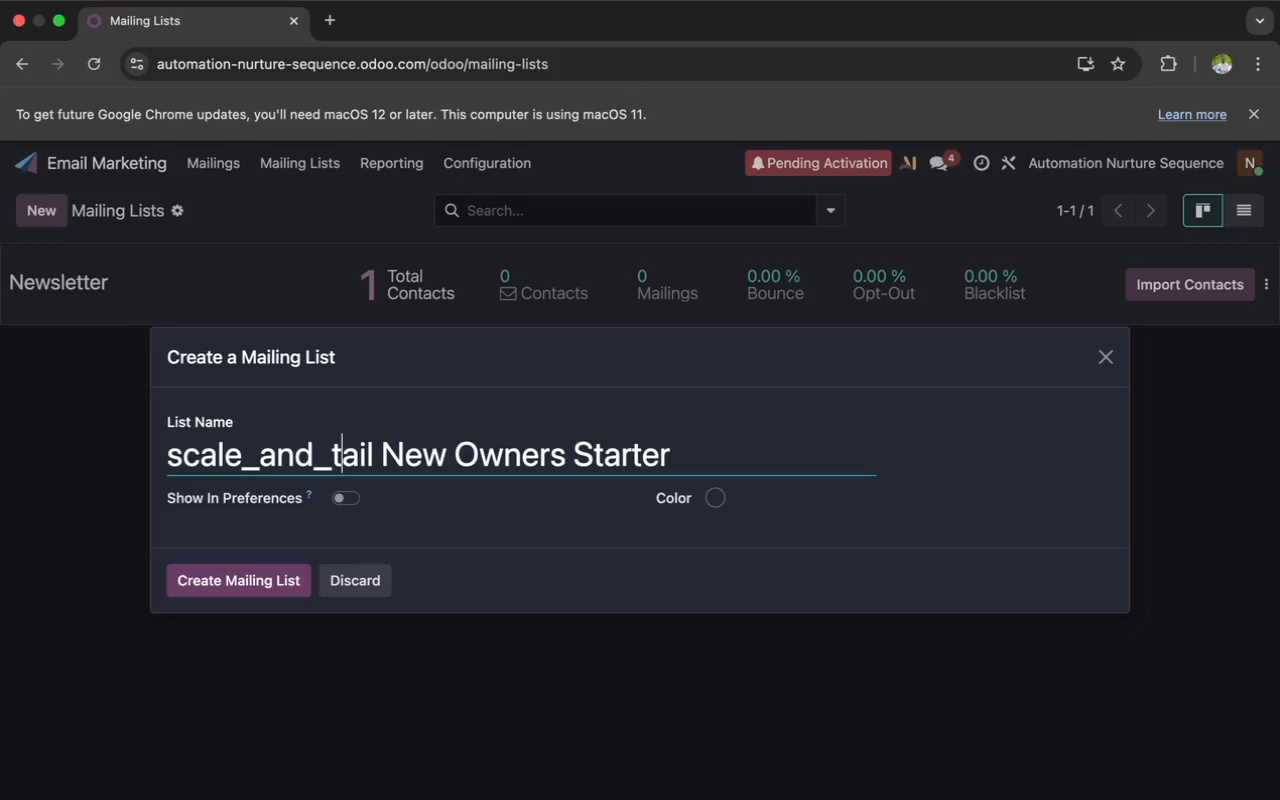 
key(ArrowLeft)
 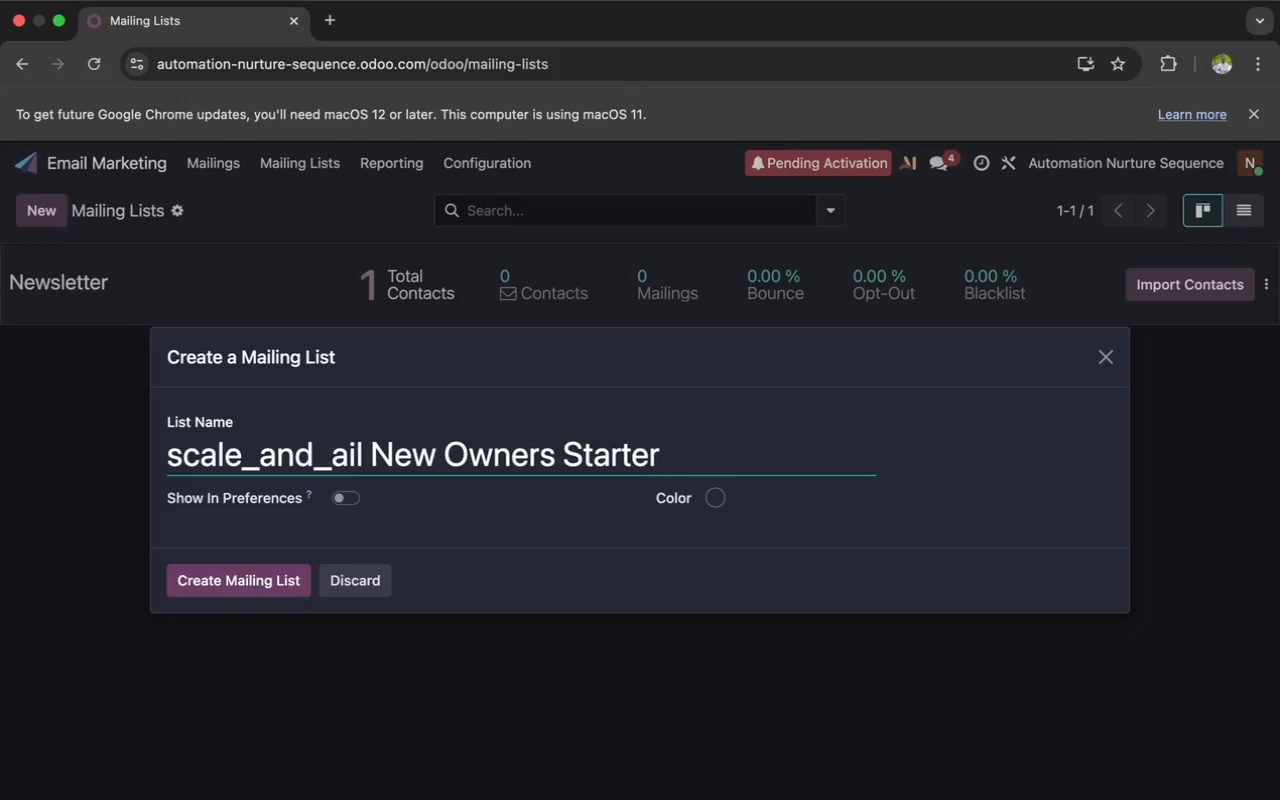 
key(Backspace)
 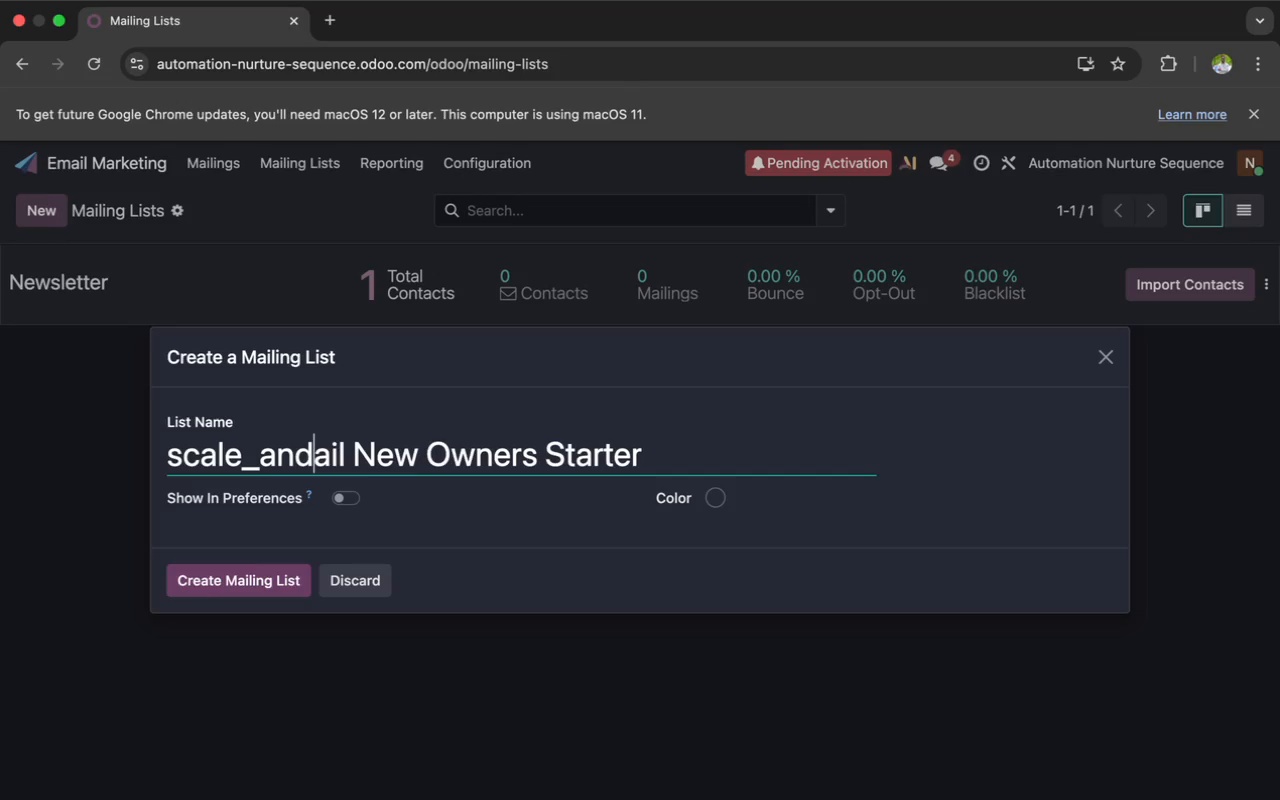 
key(Backspace)
 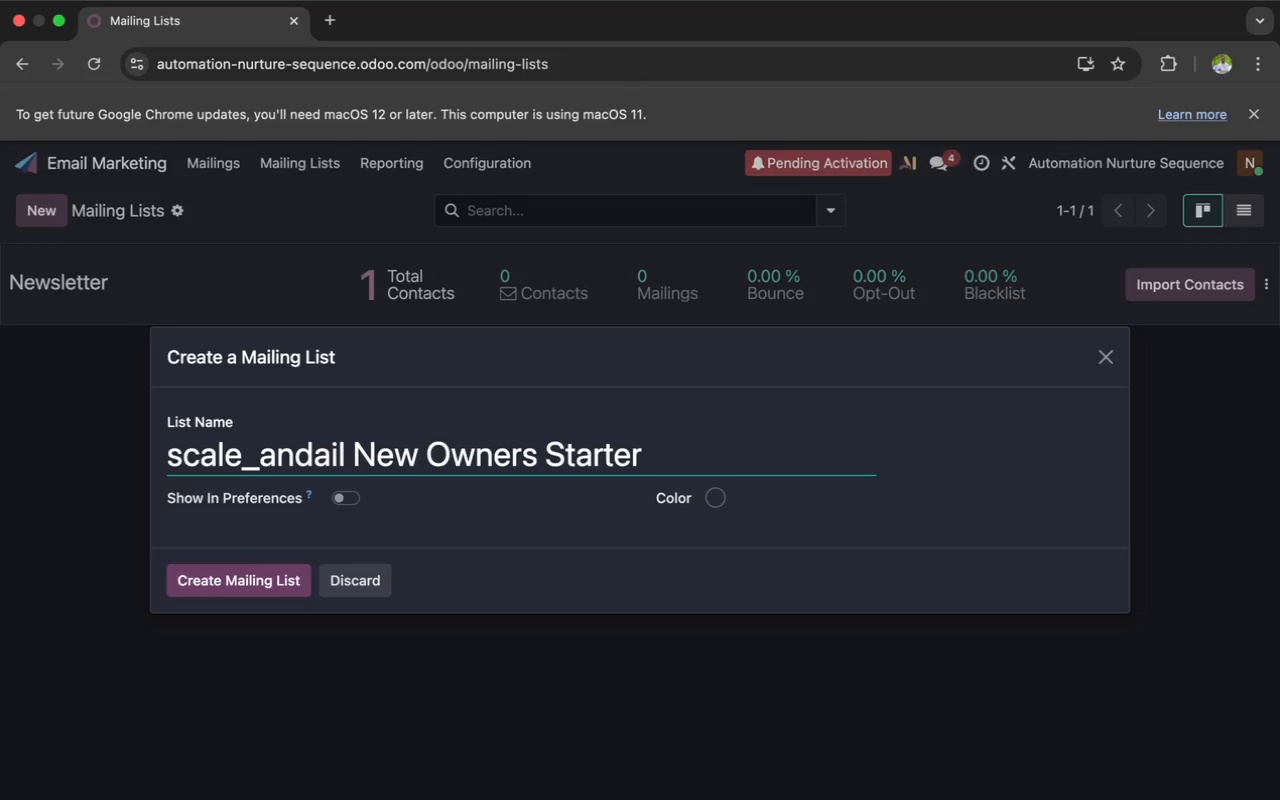 
key(Space)
 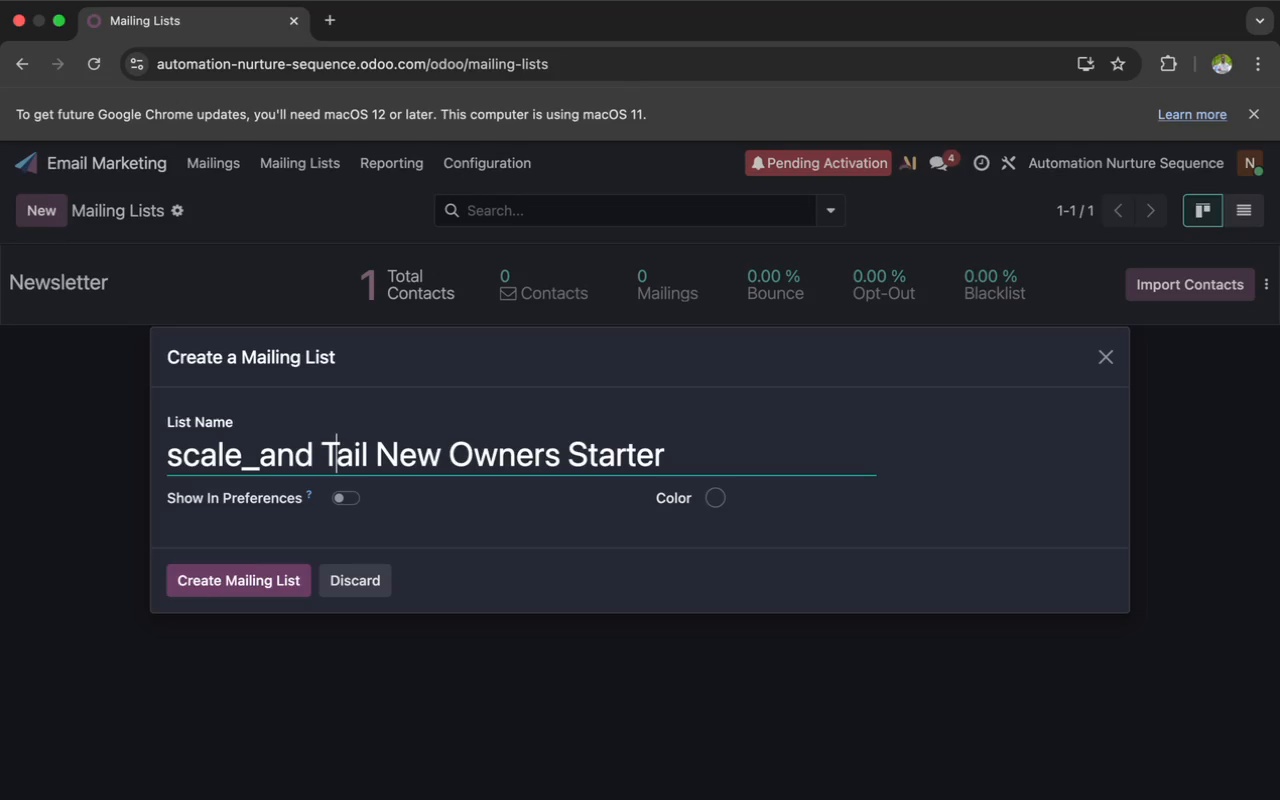 
key(Shift+T)
 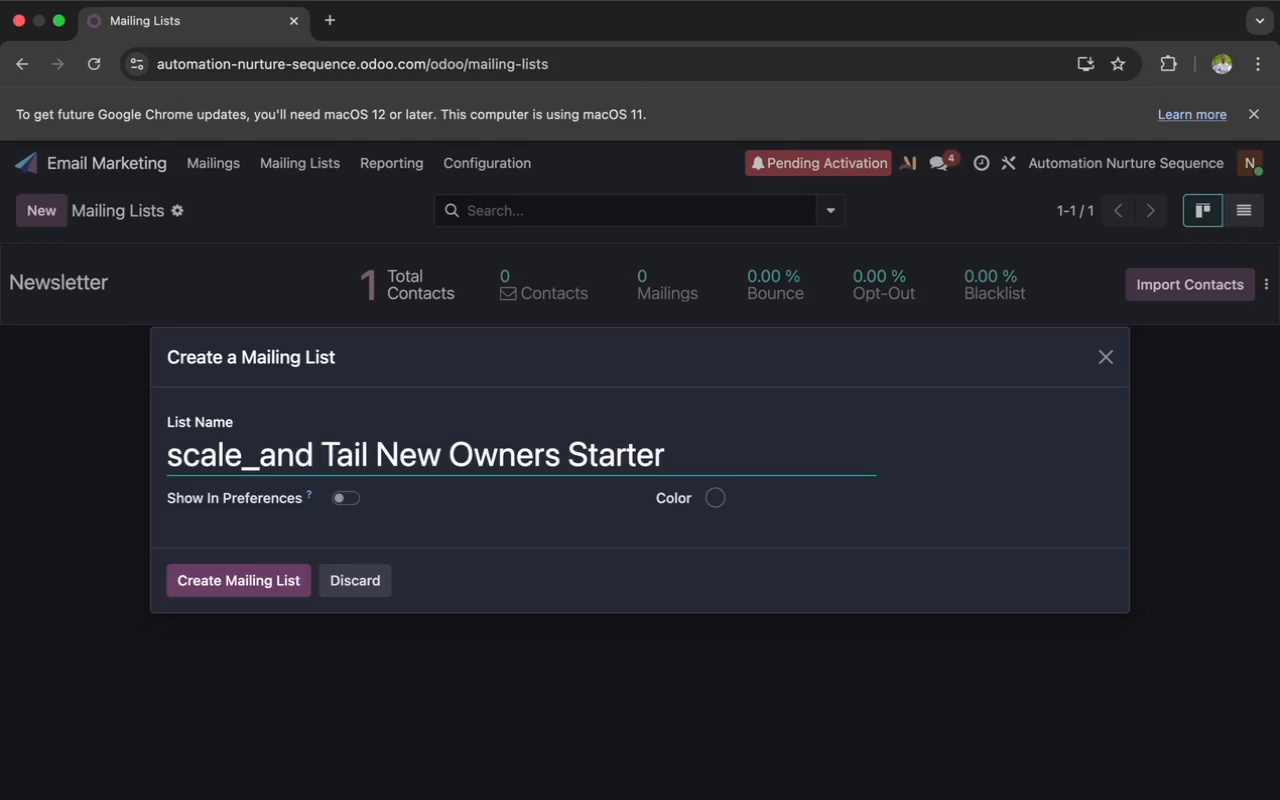 
key(ArrowLeft)
 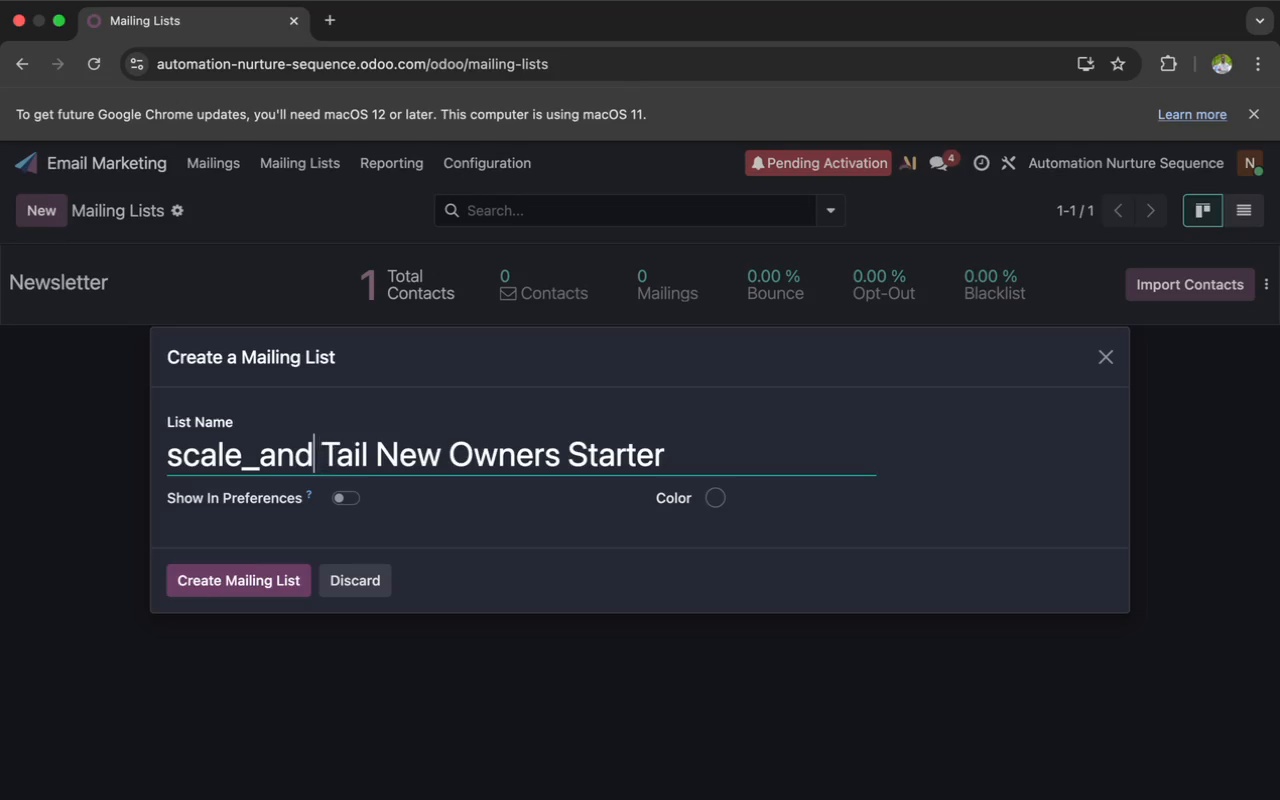 
key(ArrowLeft)
 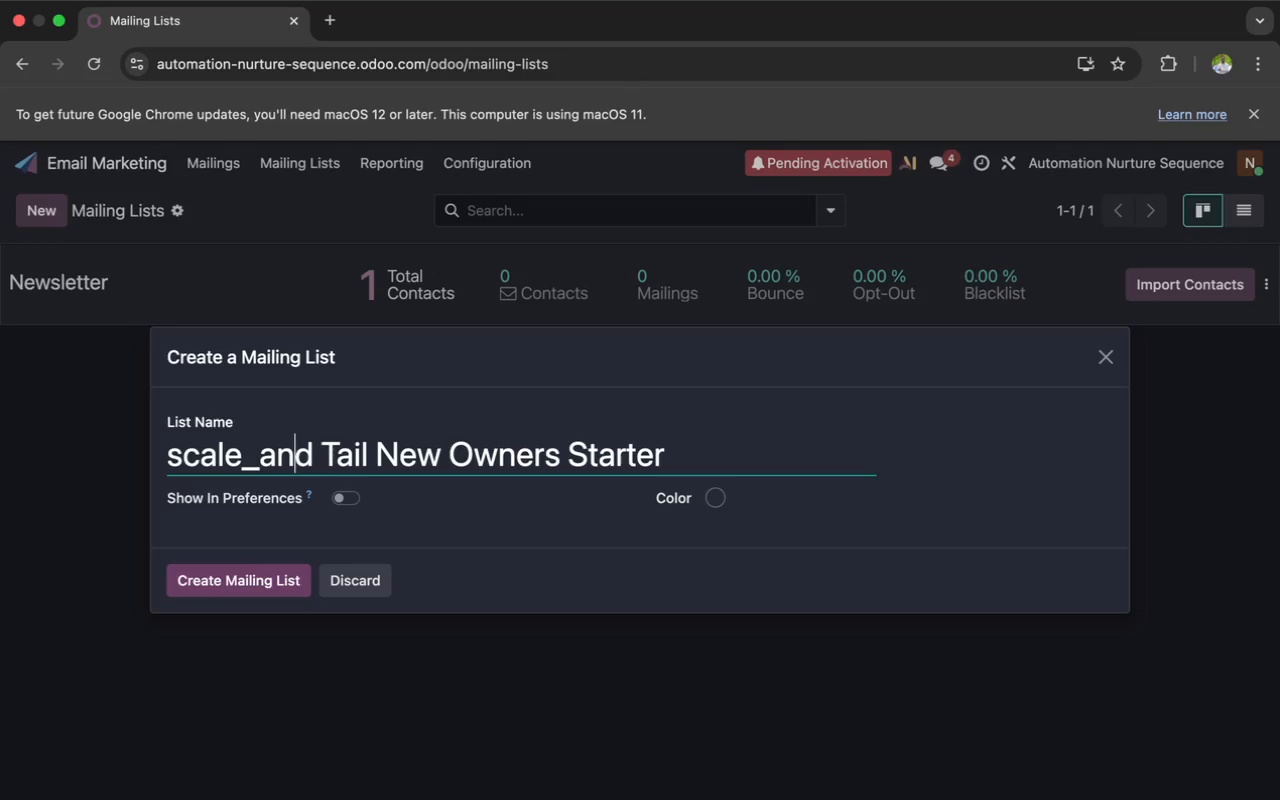 
key(ArrowLeft)
 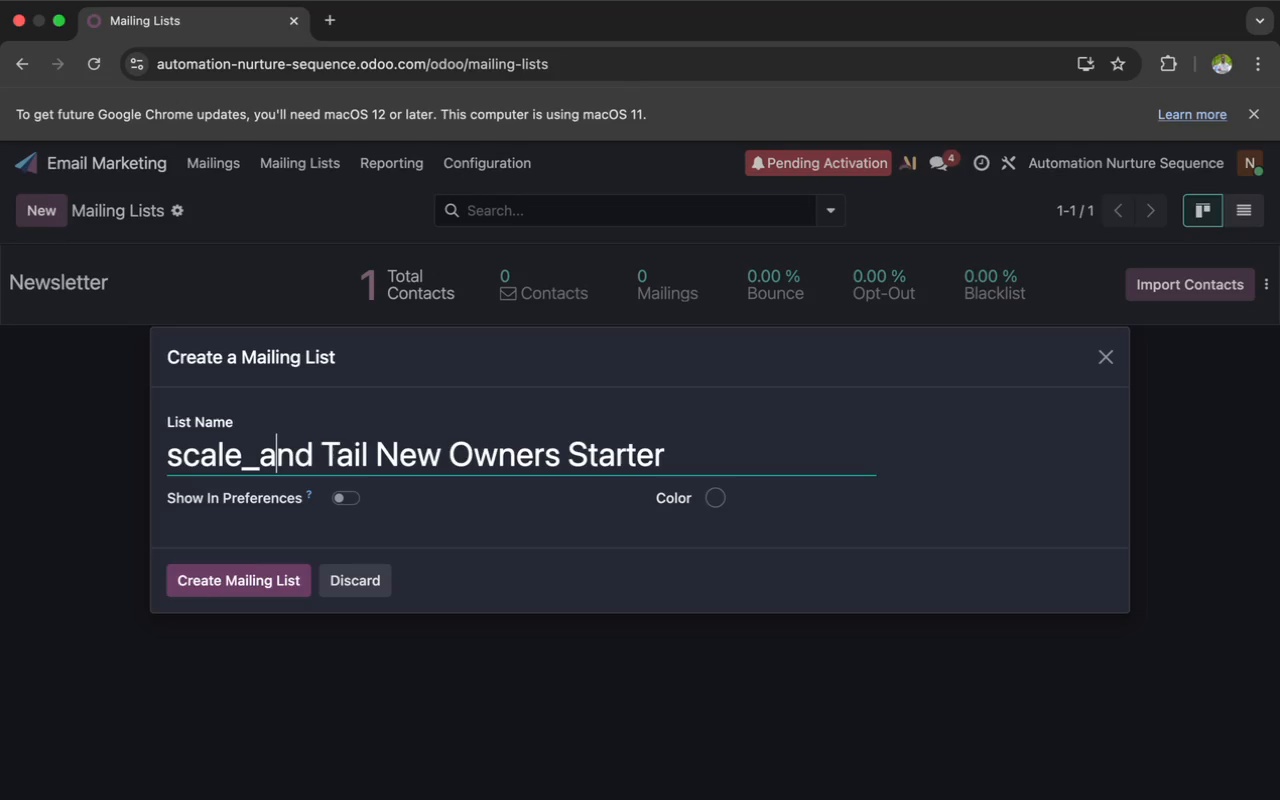 
key(ArrowLeft)
 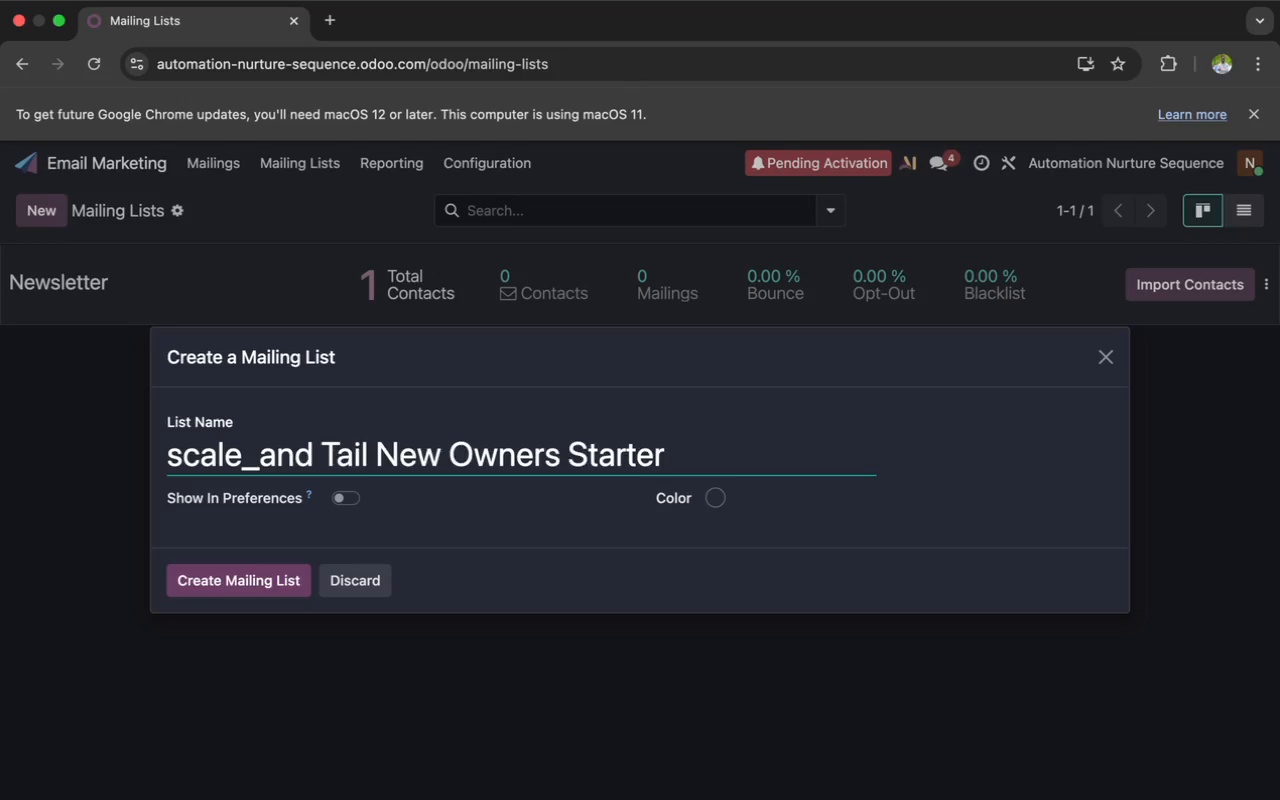 
key(Backspace)
 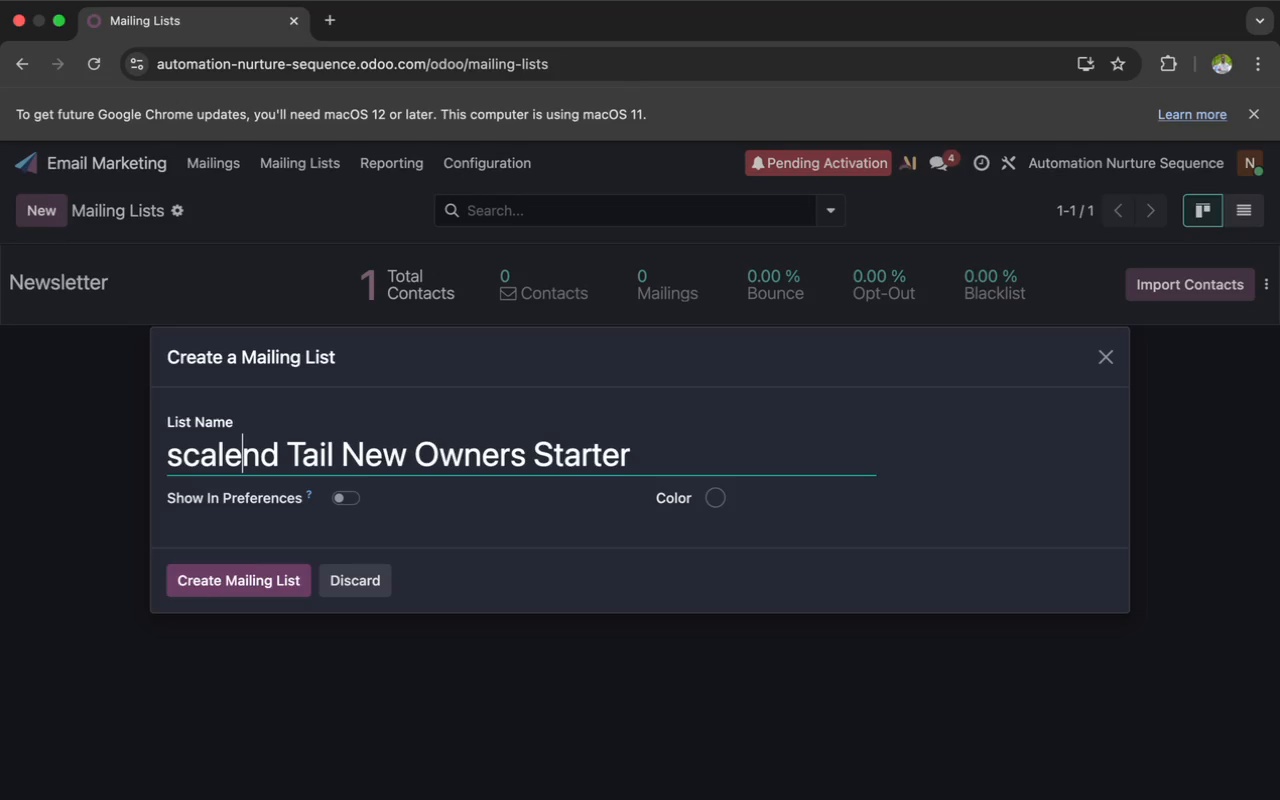 
key(Backspace)
 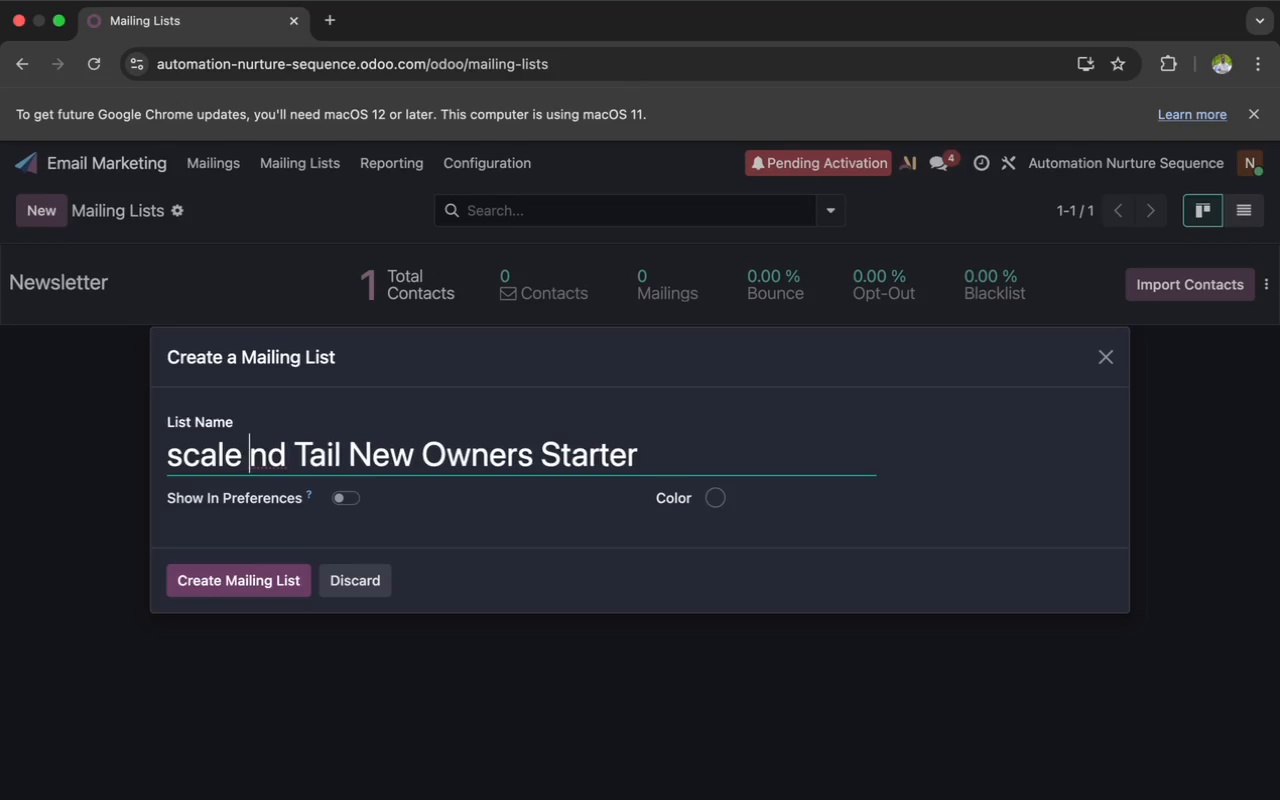 
key(Space)
 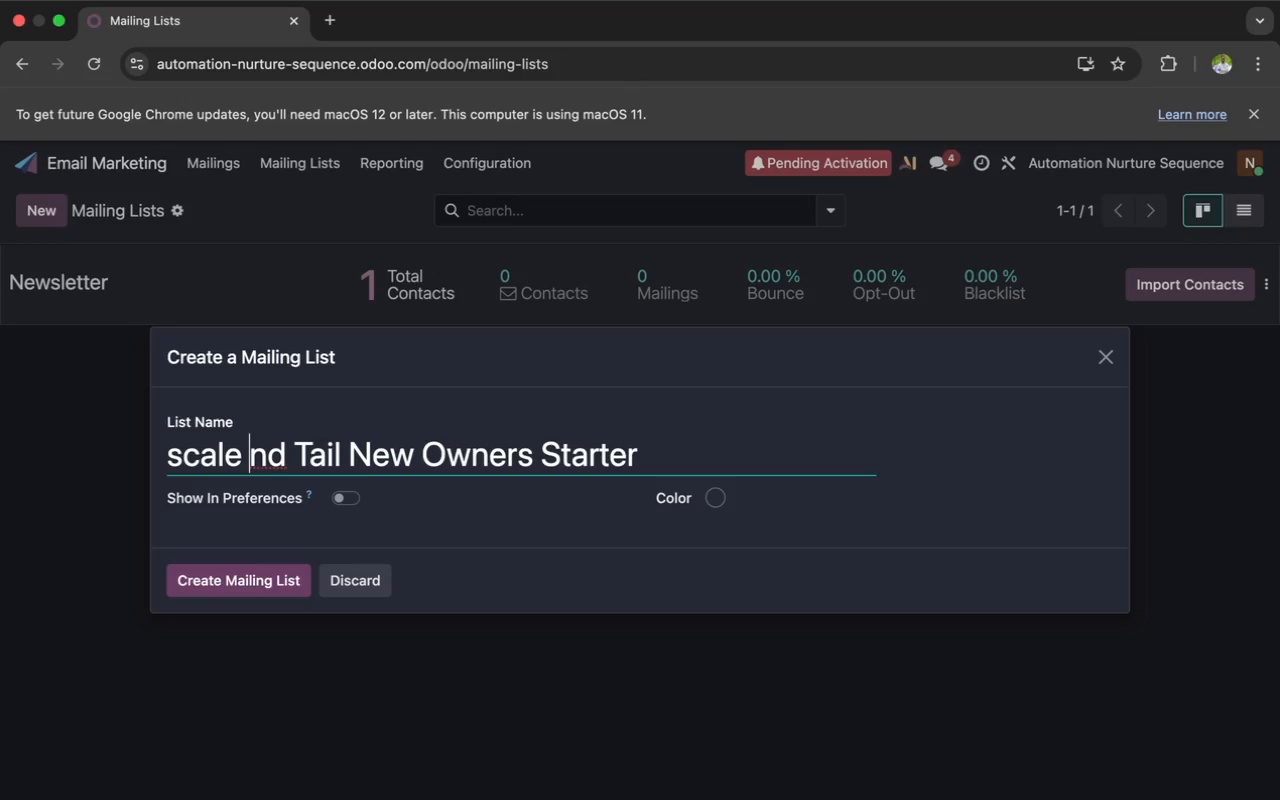 
hold_key(key=ShiftLeft, duration=0.83)
 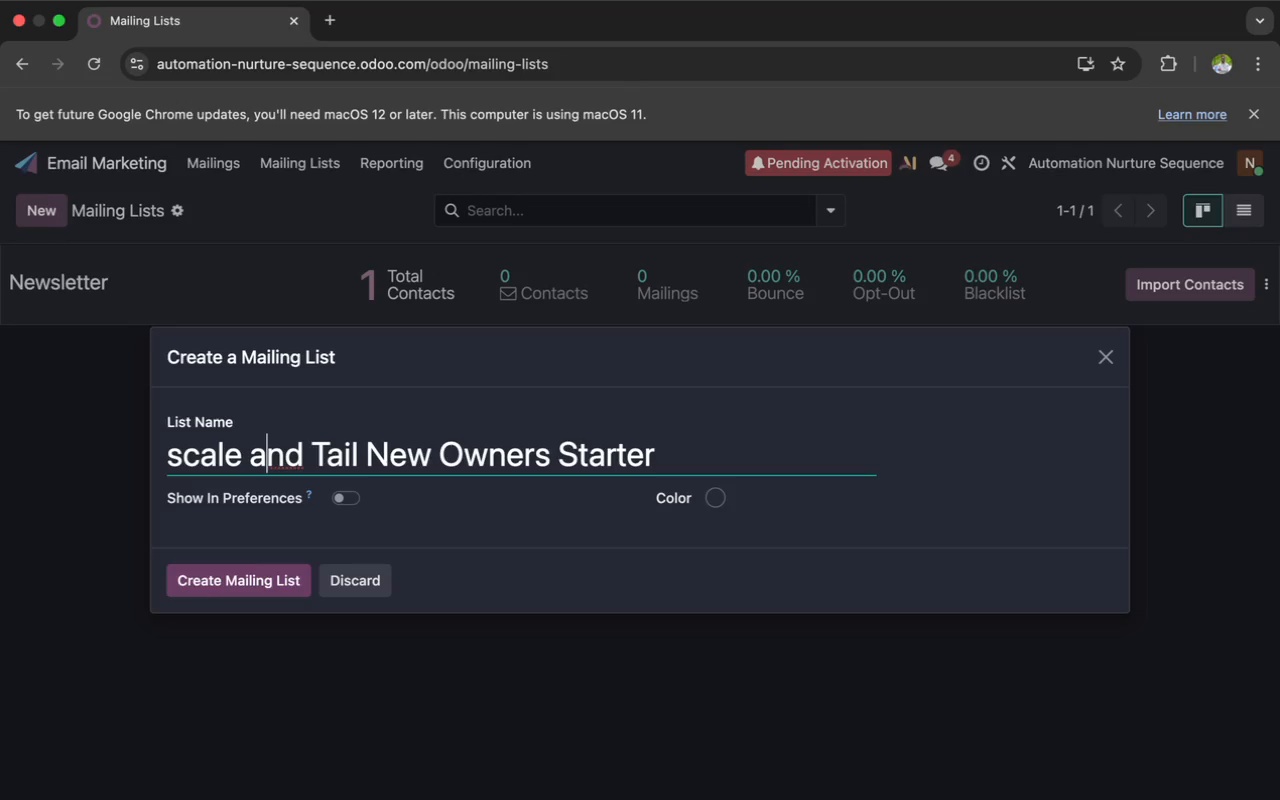 
key(A)
 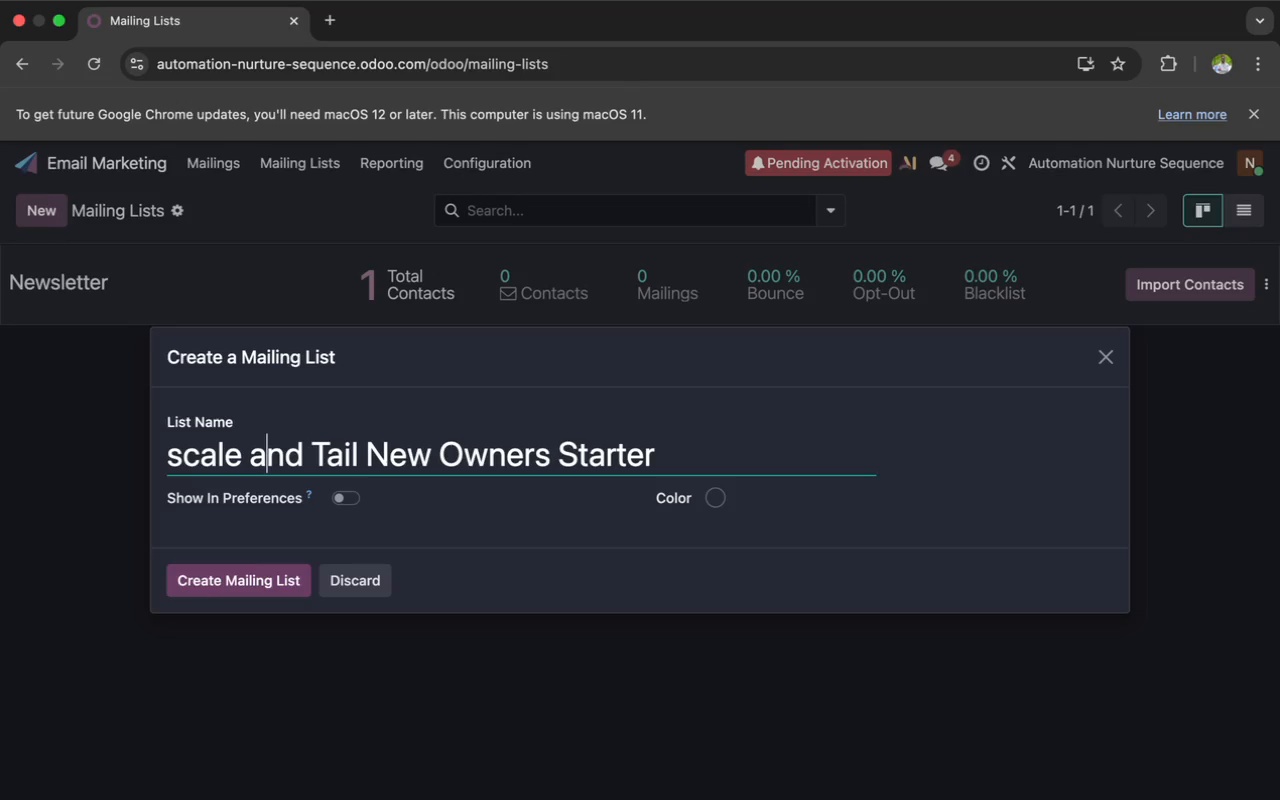 
key(ArrowLeft)
 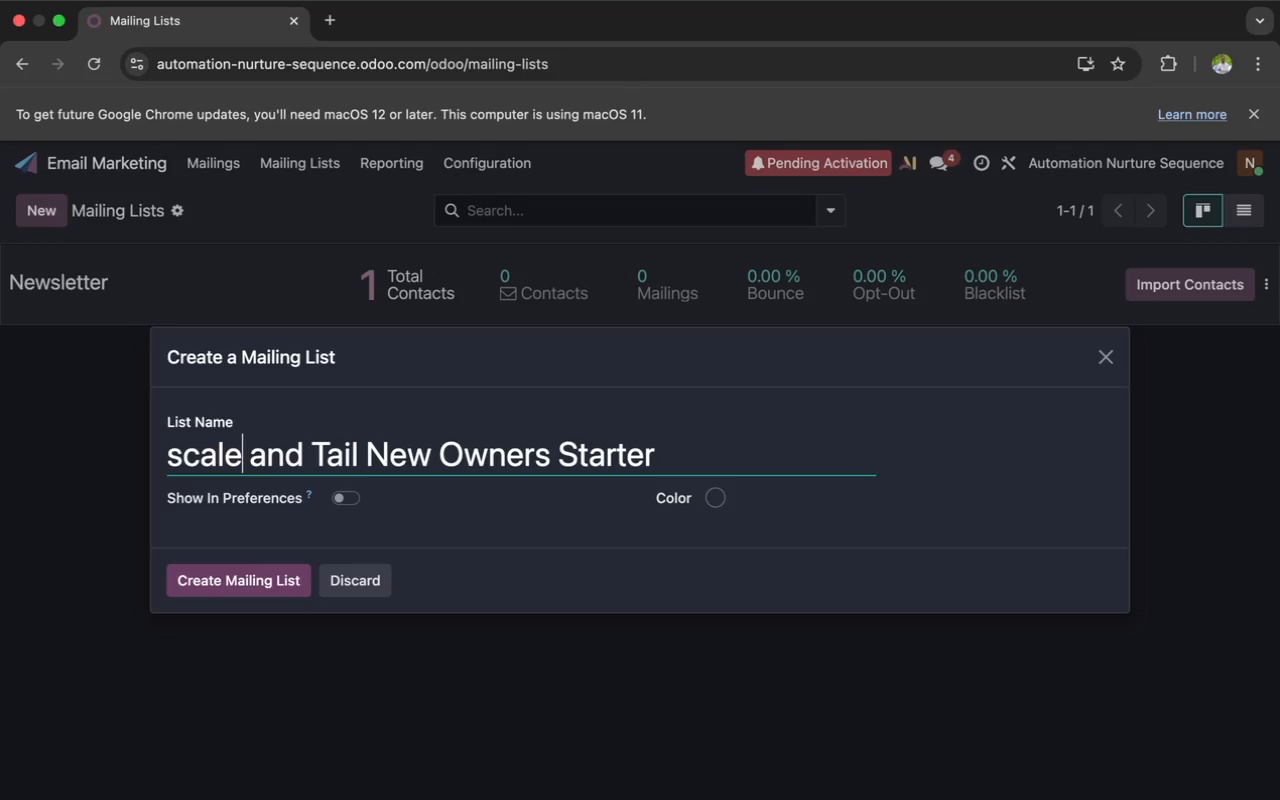 
key(ArrowLeft)
 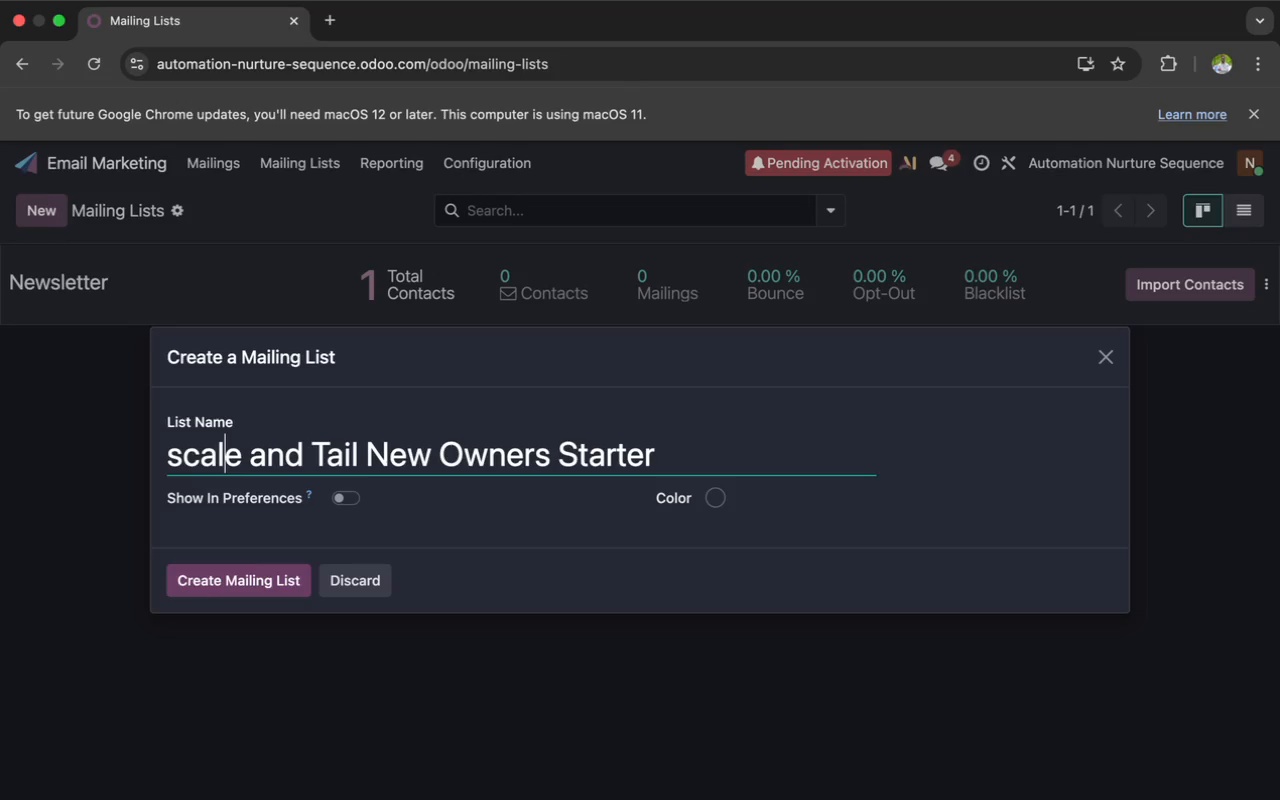 
key(ArrowLeft)
 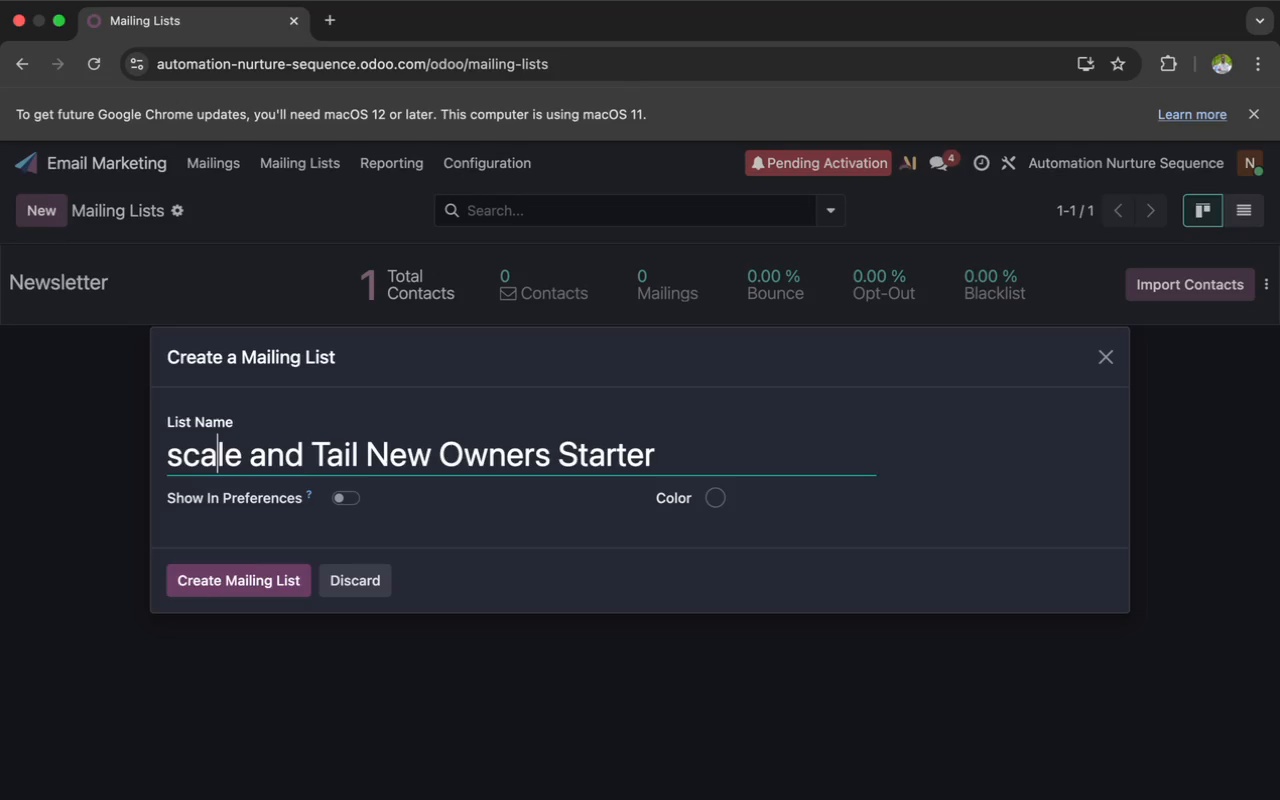 
key(ArrowLeft)
 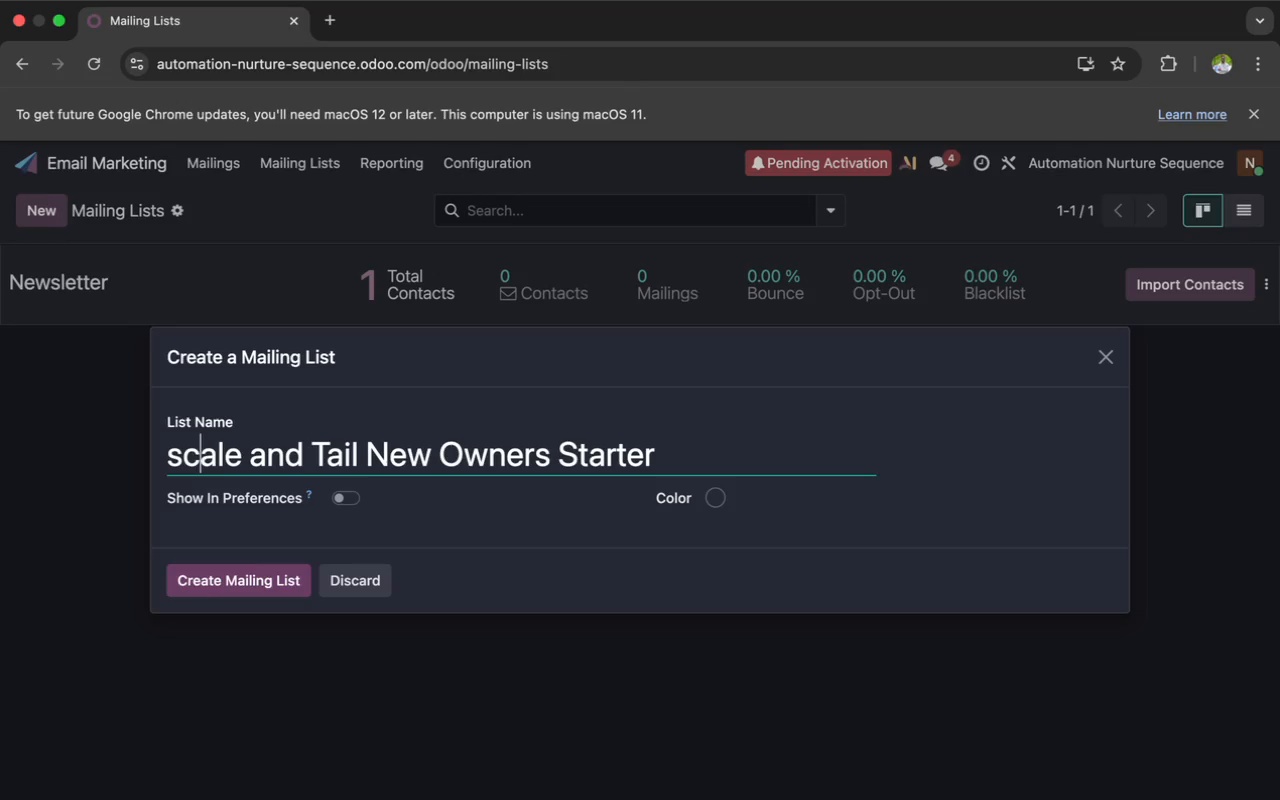 
key(ArrowLeft)
 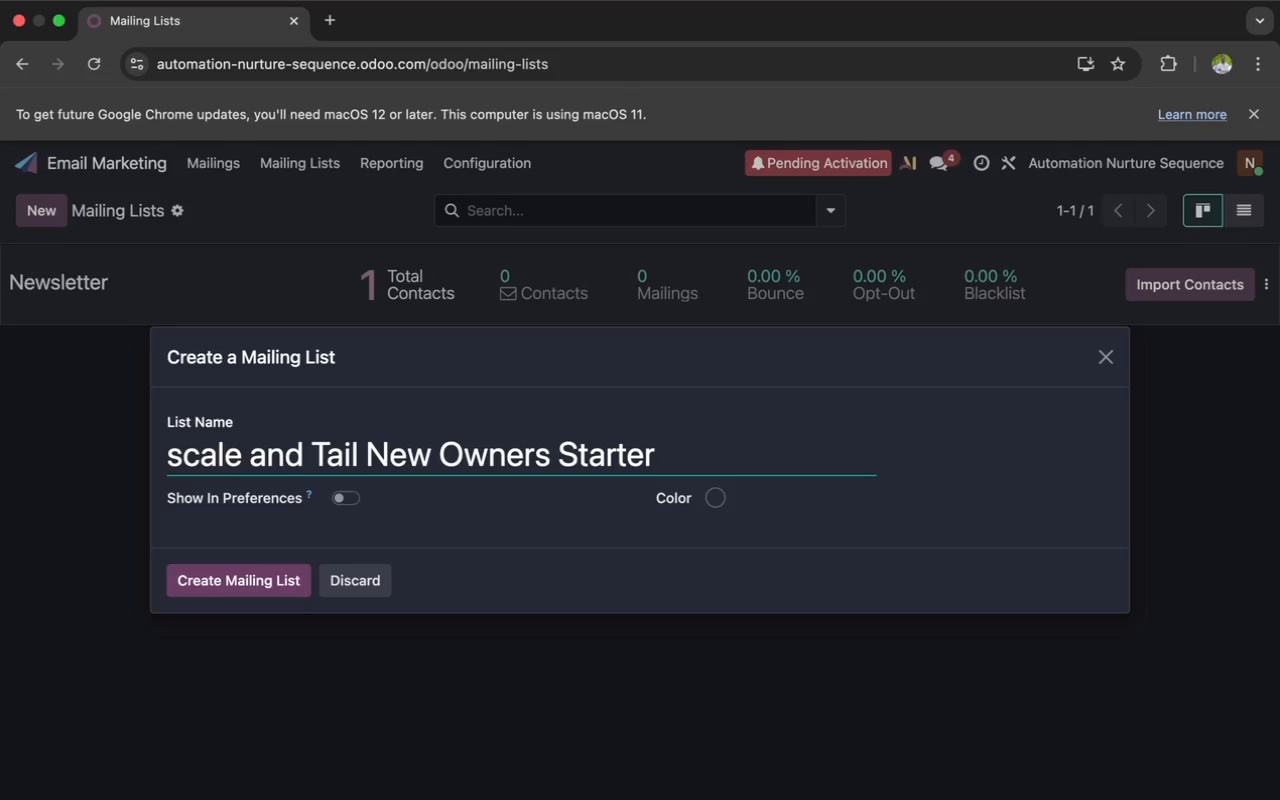 
key(ArrowLeft)
 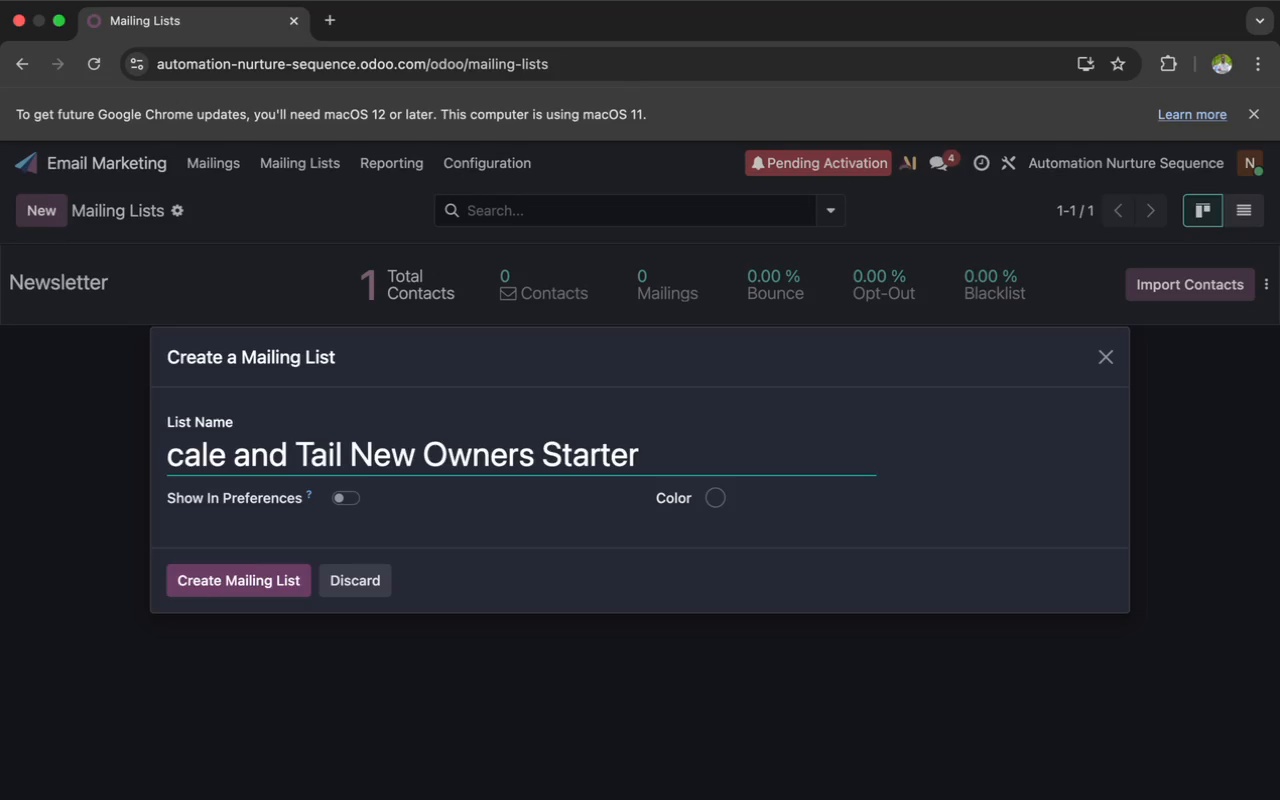 
key(Backspace)
 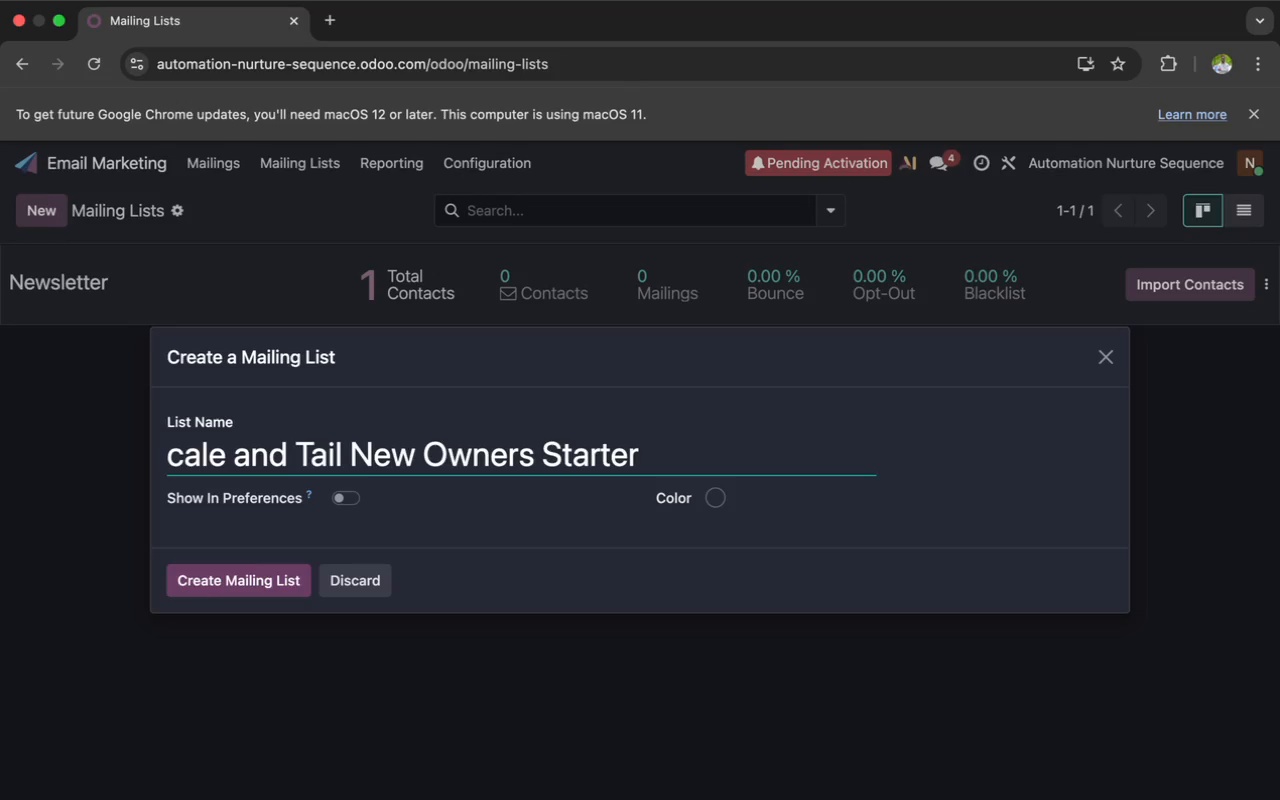 
key(Shift+S)
 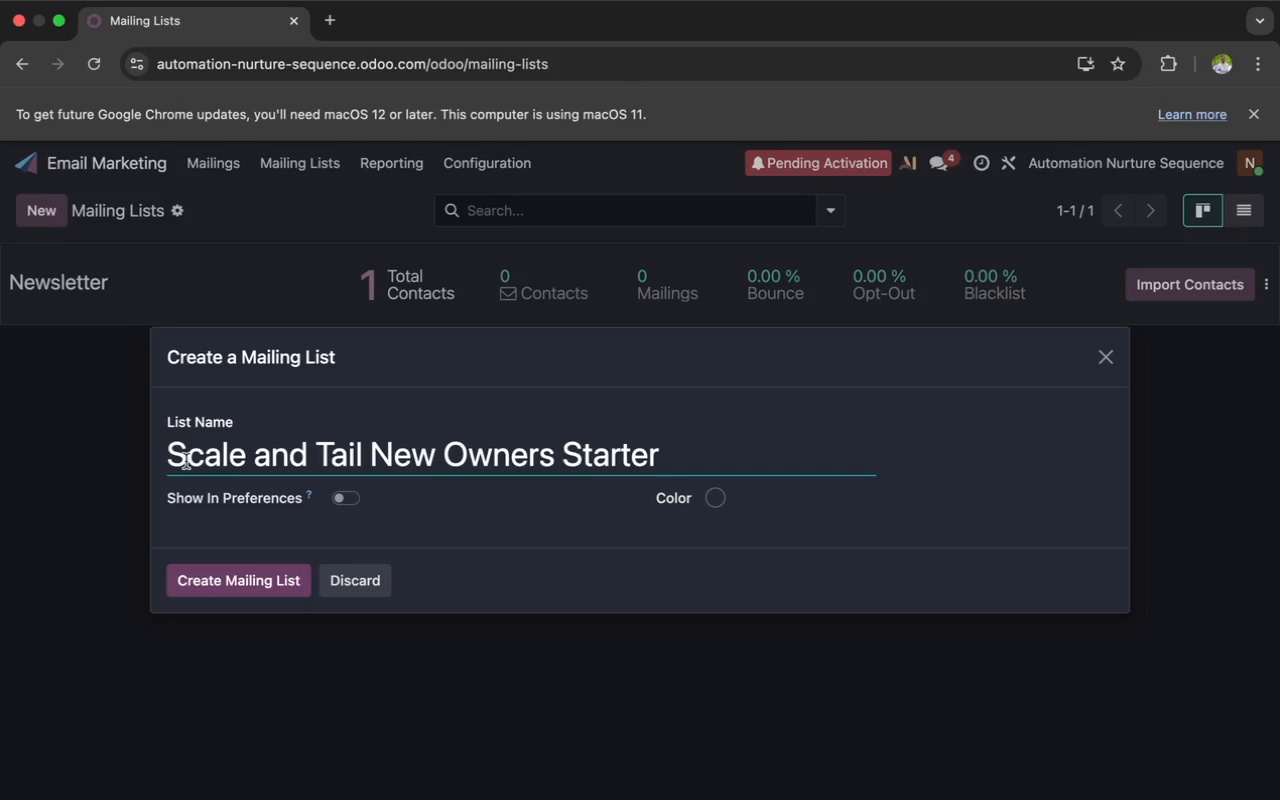 
wait(5.16)
 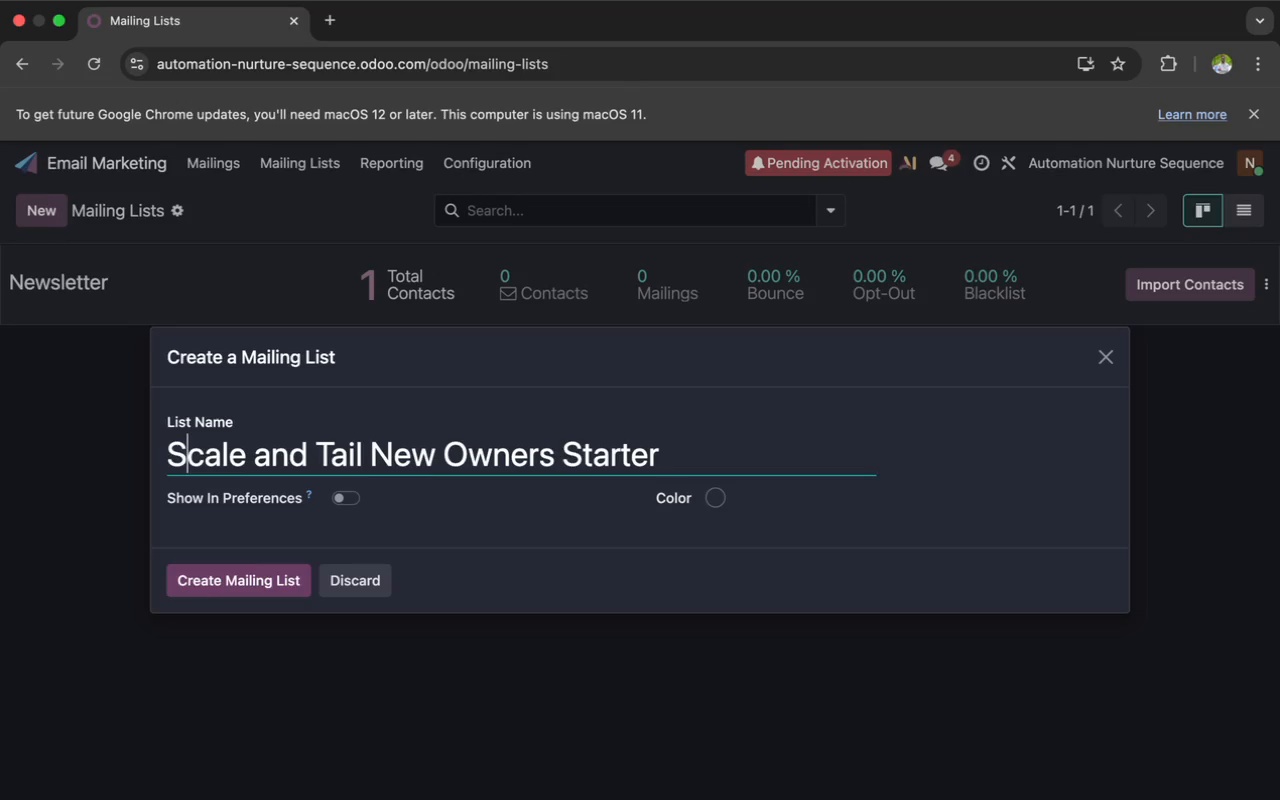 
scroll: coordinate [179, 463], scroll_direction: down, amount: 1.0
 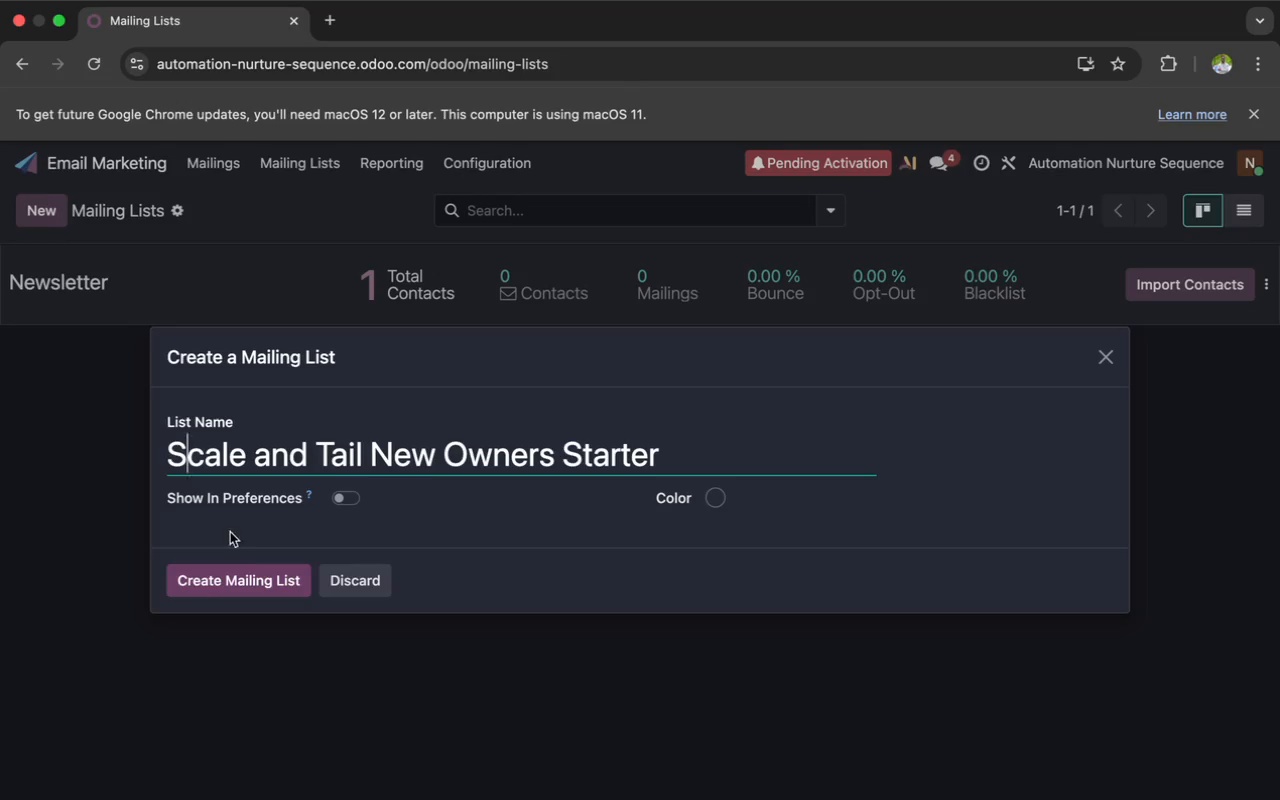 
left_click([221, 583])
 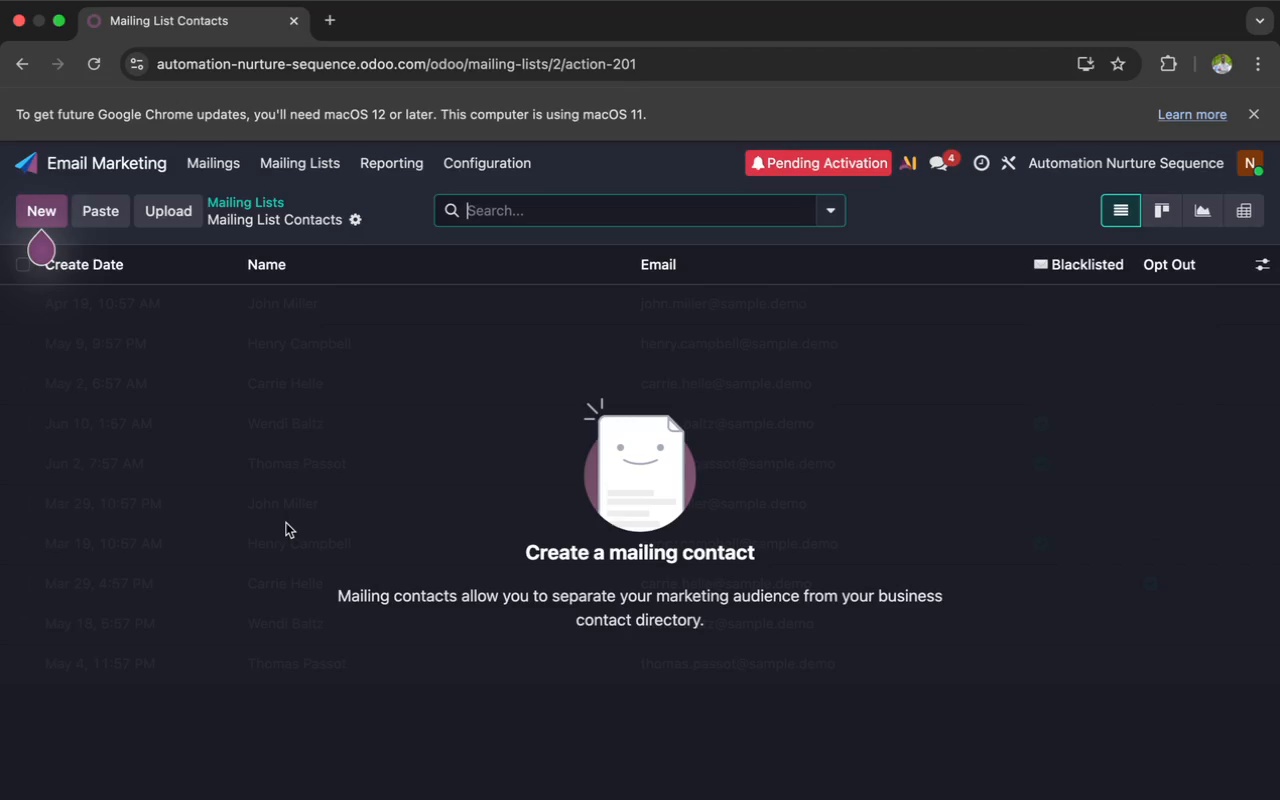 
wait(16.22)
 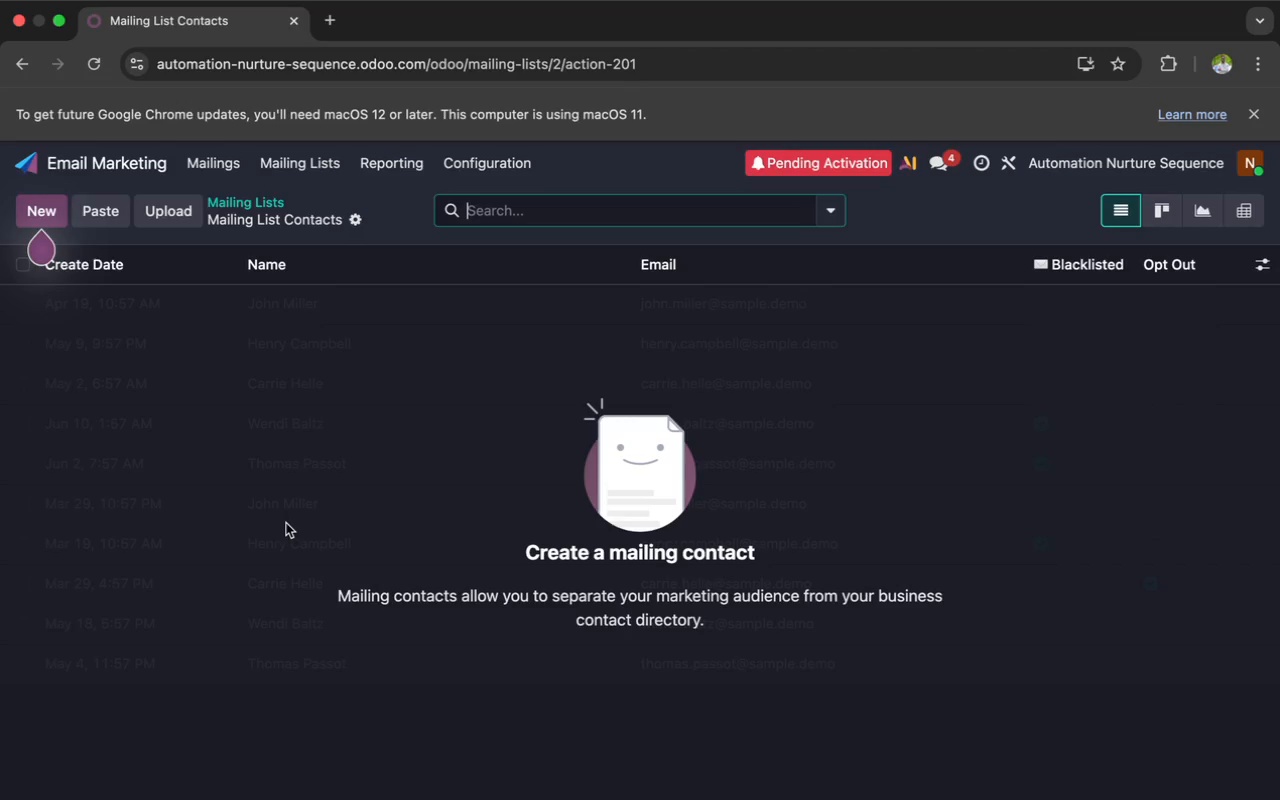 
scroll: coordinate [372, 465], scroll_direction: up, amount: 1.0
 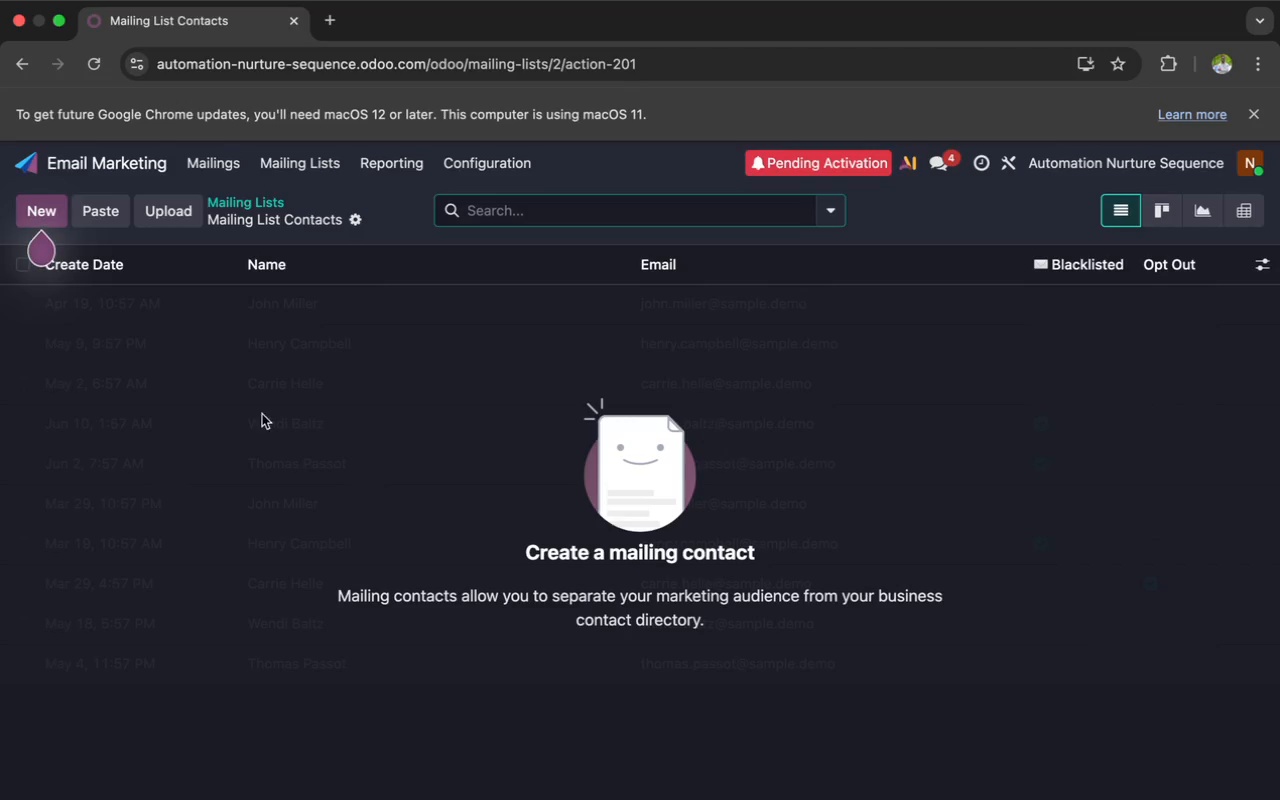 
mouse_move([73, 233])
 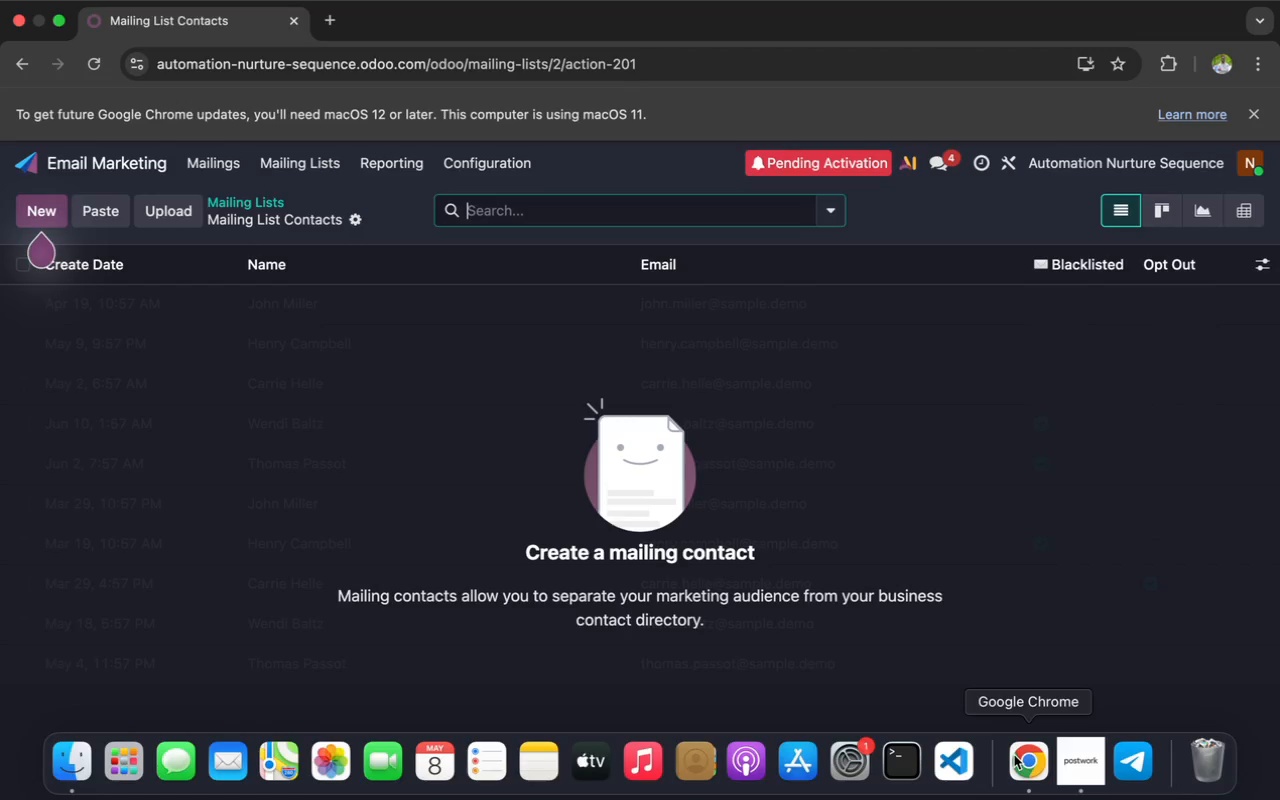 
left_click([1016, 756])
 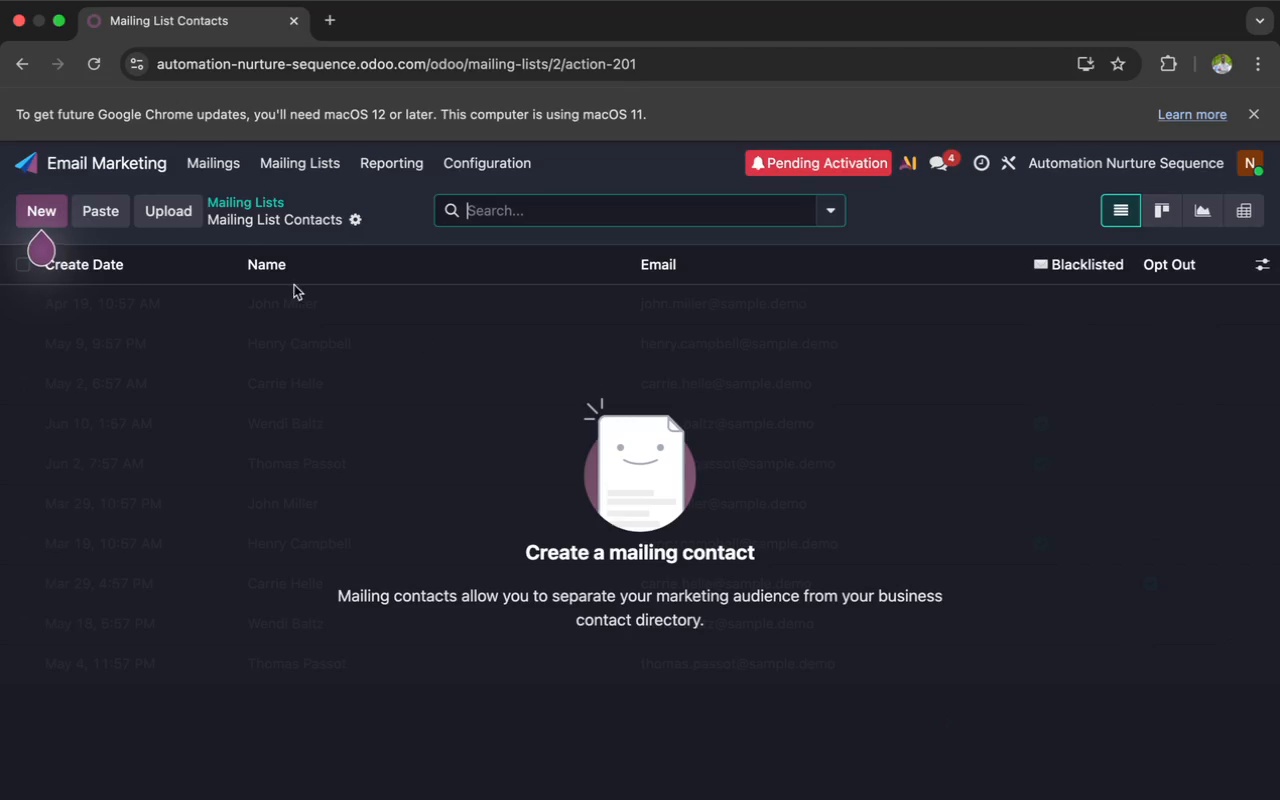 
wait(10.29)
 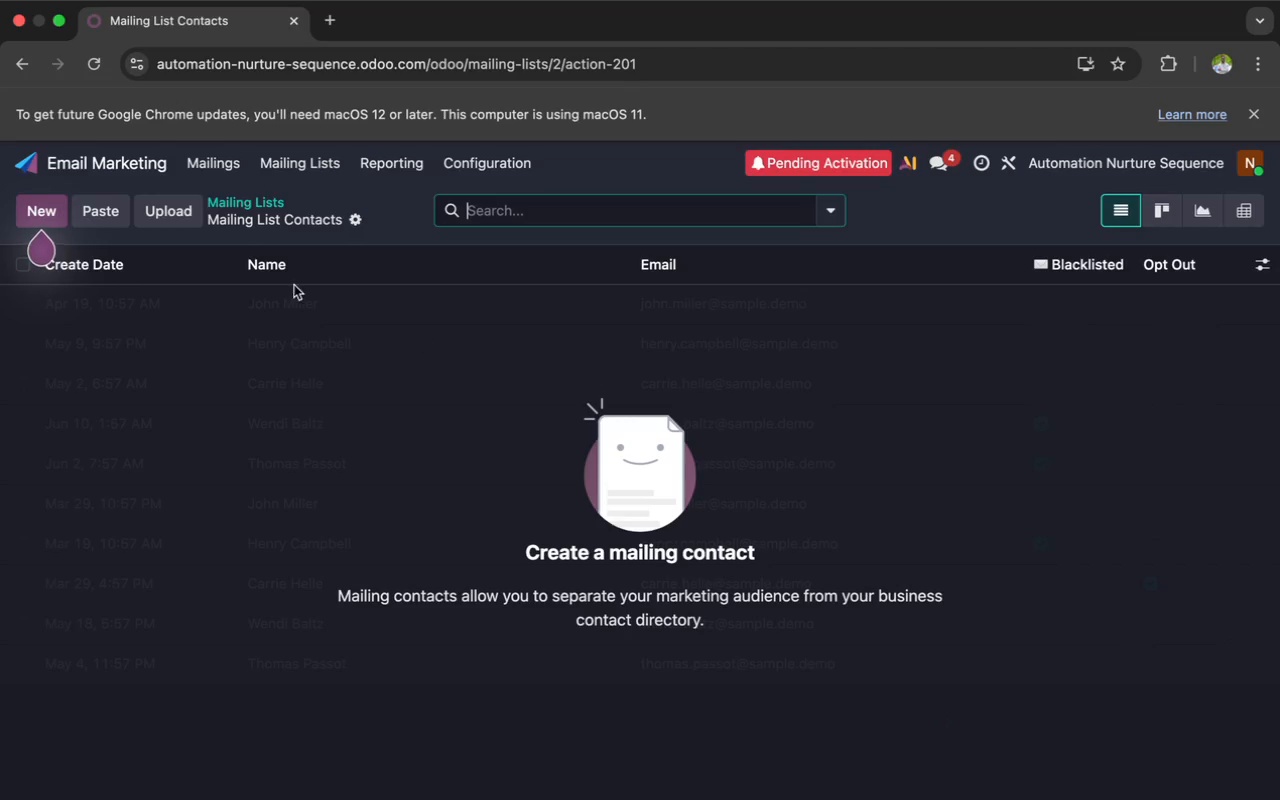 
mouse_move([202, 69])
 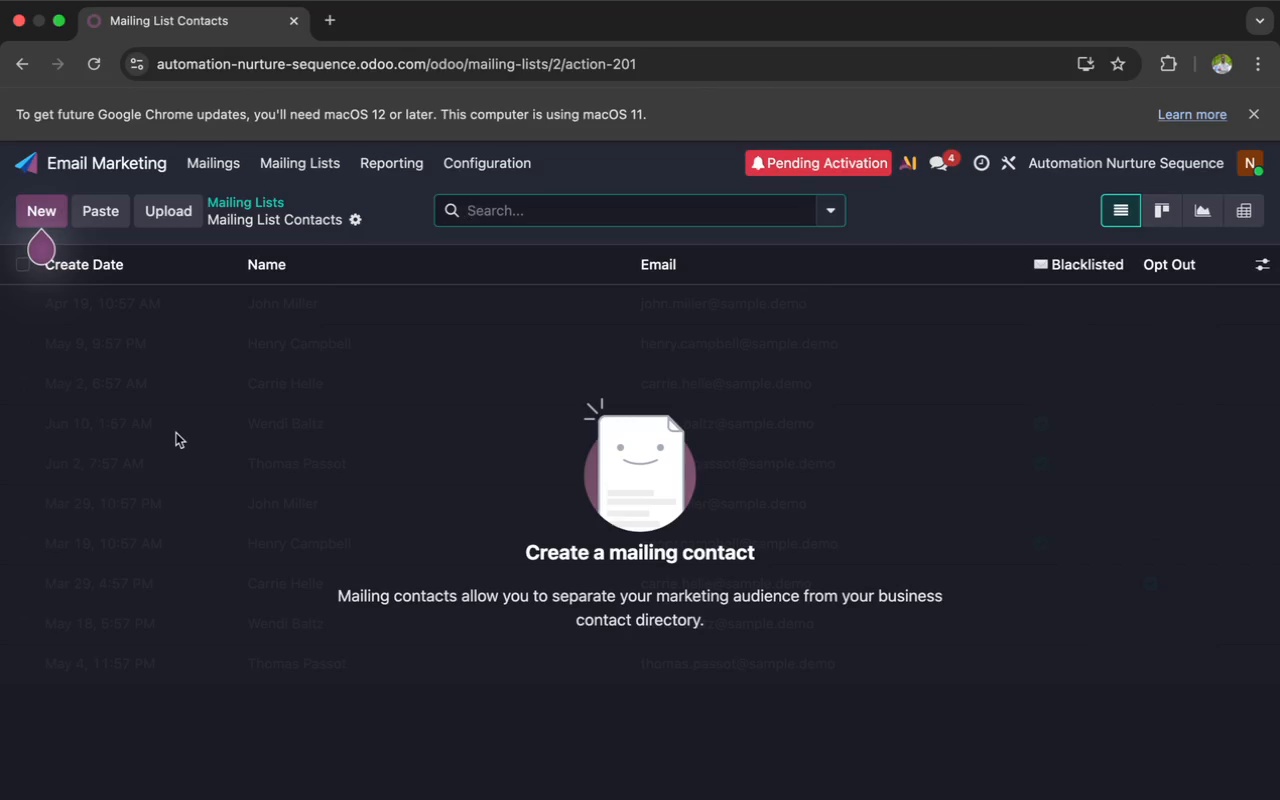 
scroll: coordinate [267, 470], scroll_direction: down, amount: 6.0
 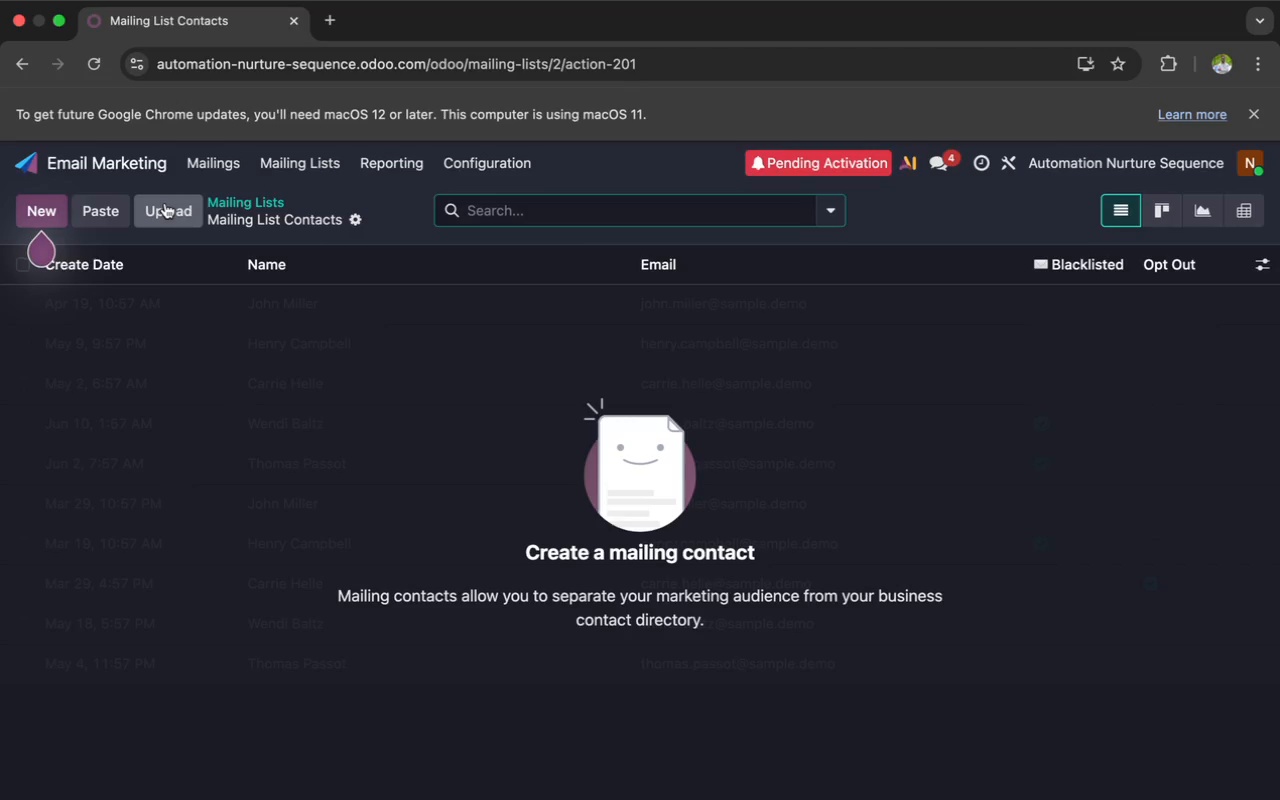 
wait(19.63)
 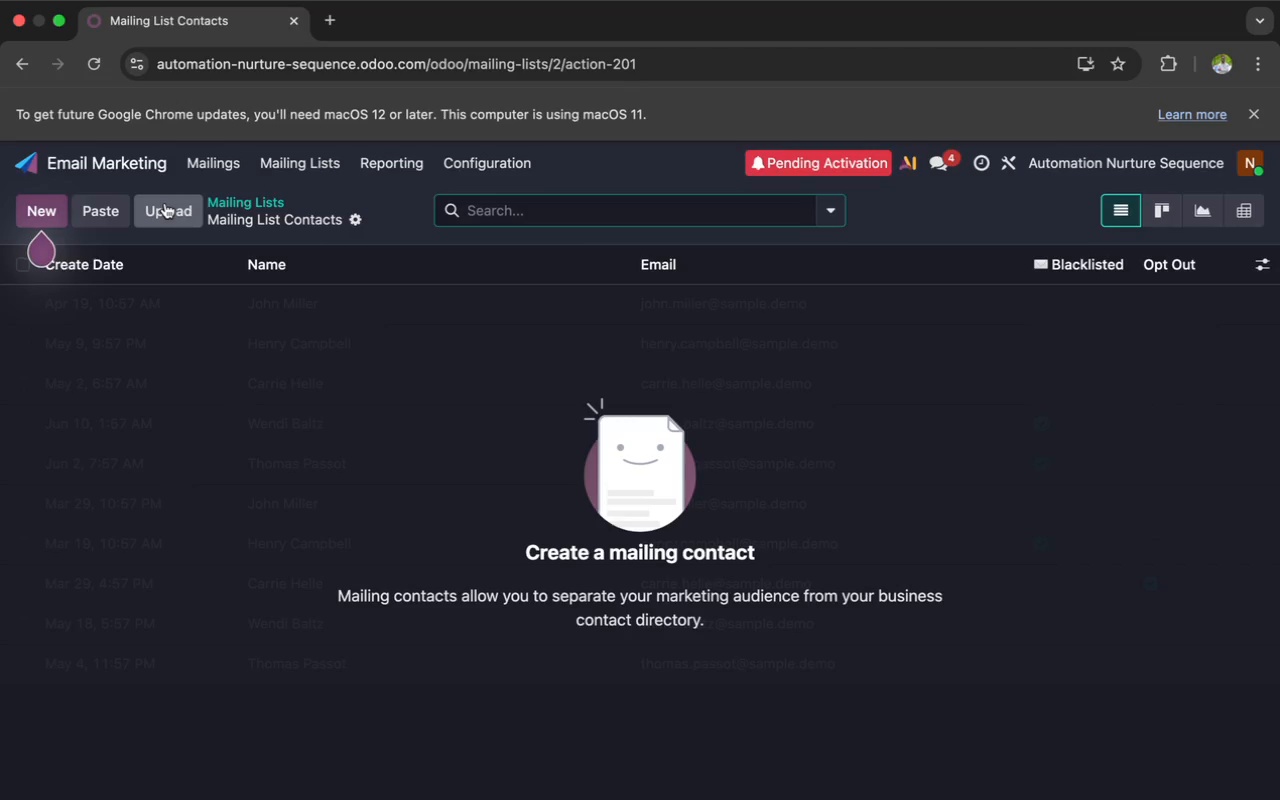 
left_click([156, 209])
 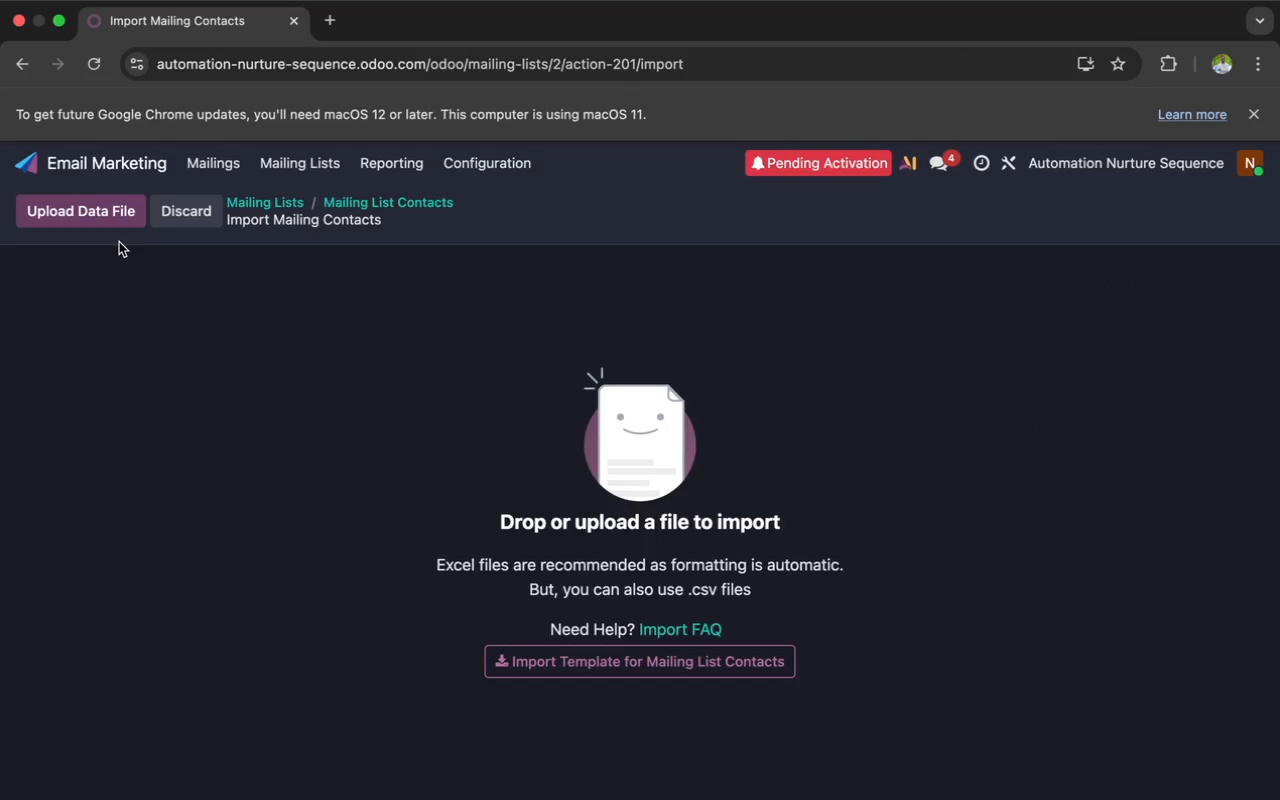 
left_click([101, 219])
 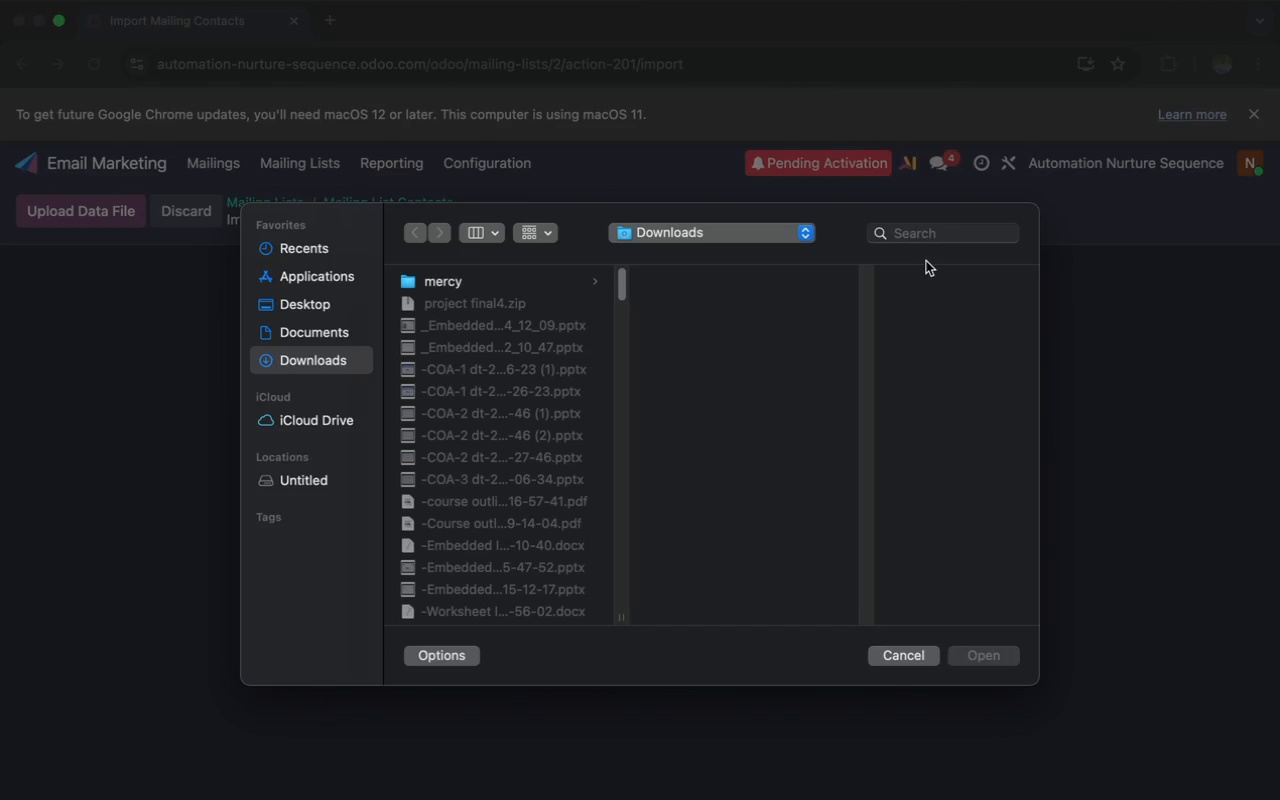 
left_click([906, 235])
 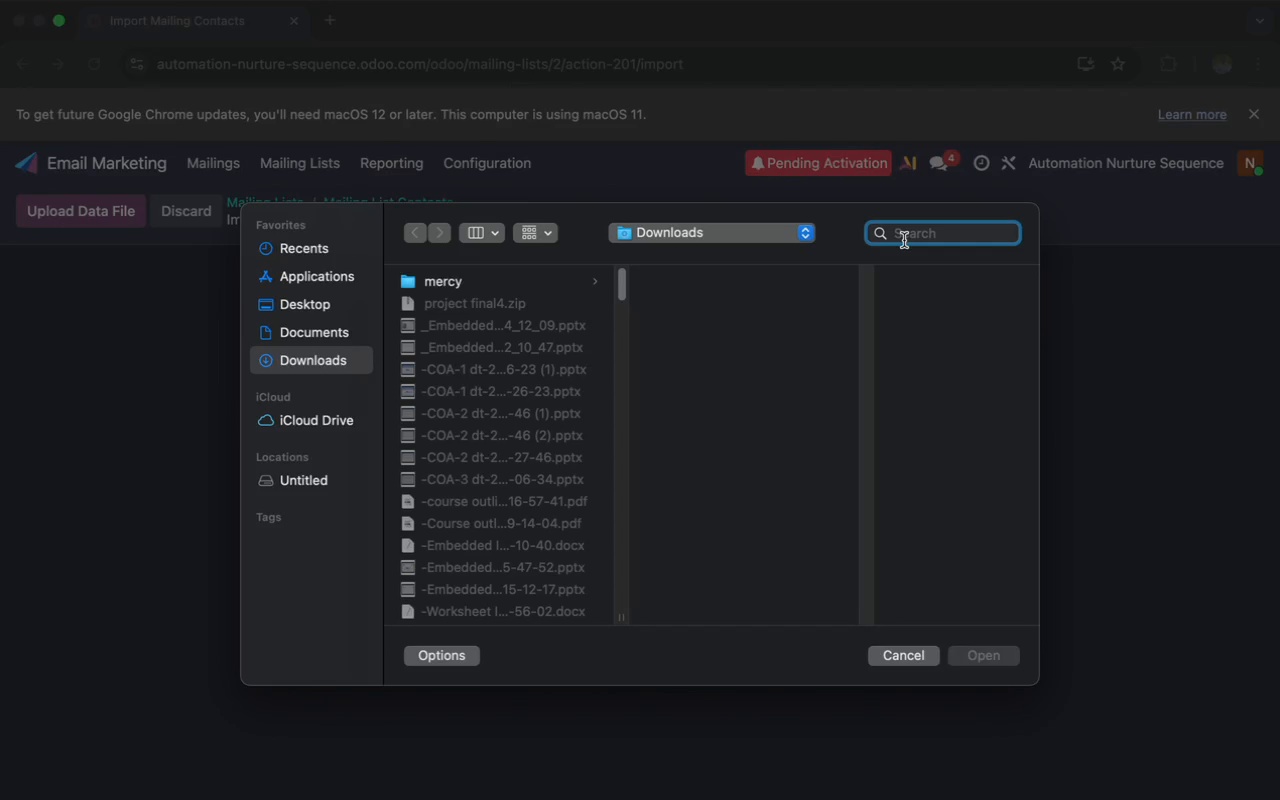 
key(Meta+V)
 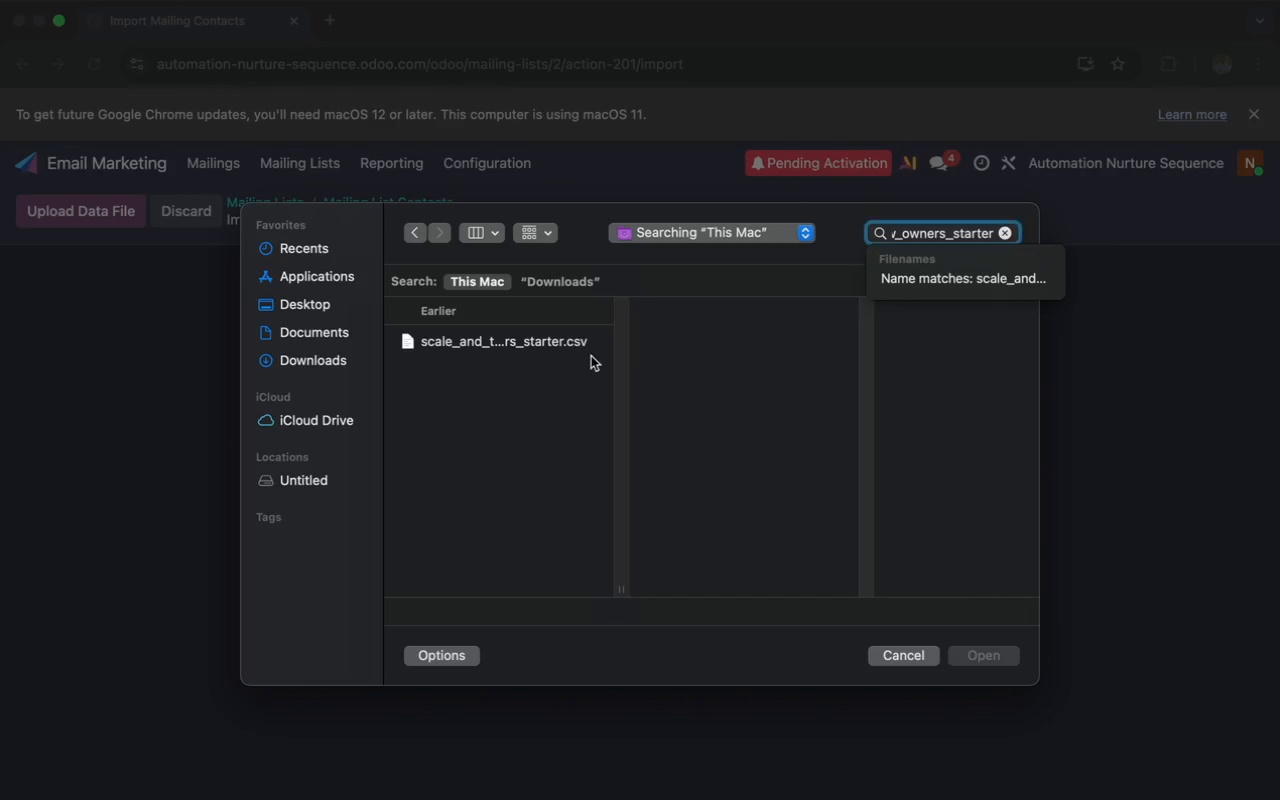 
left_click([503, 343])
 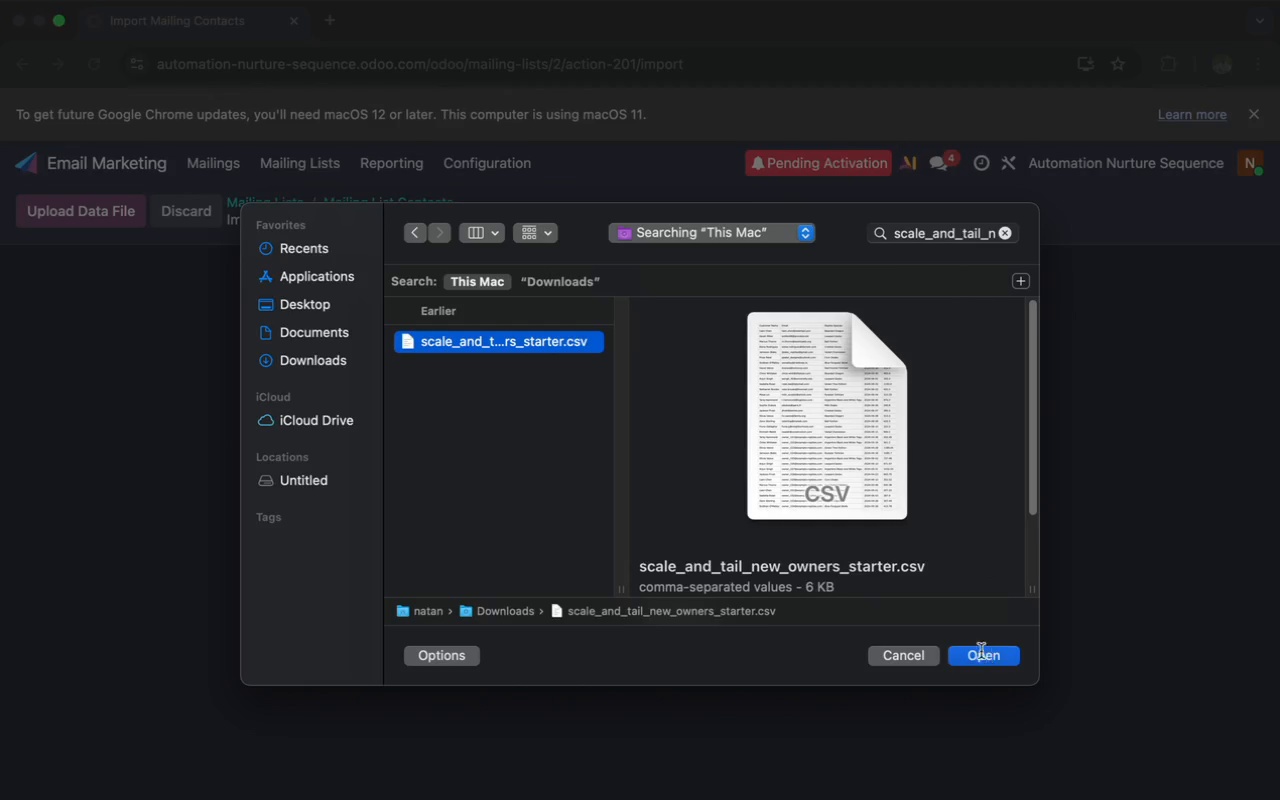 
left_click([979, 655])
 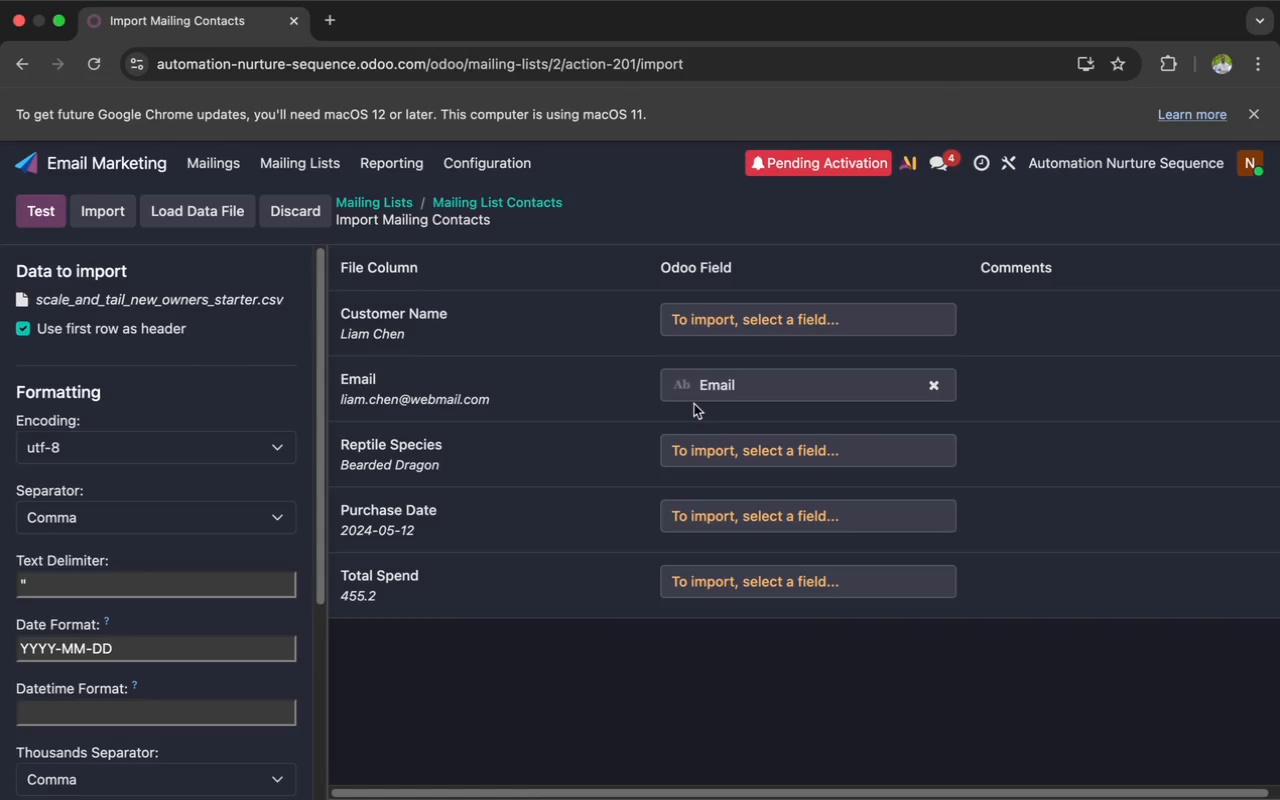 
wait(5.46)
 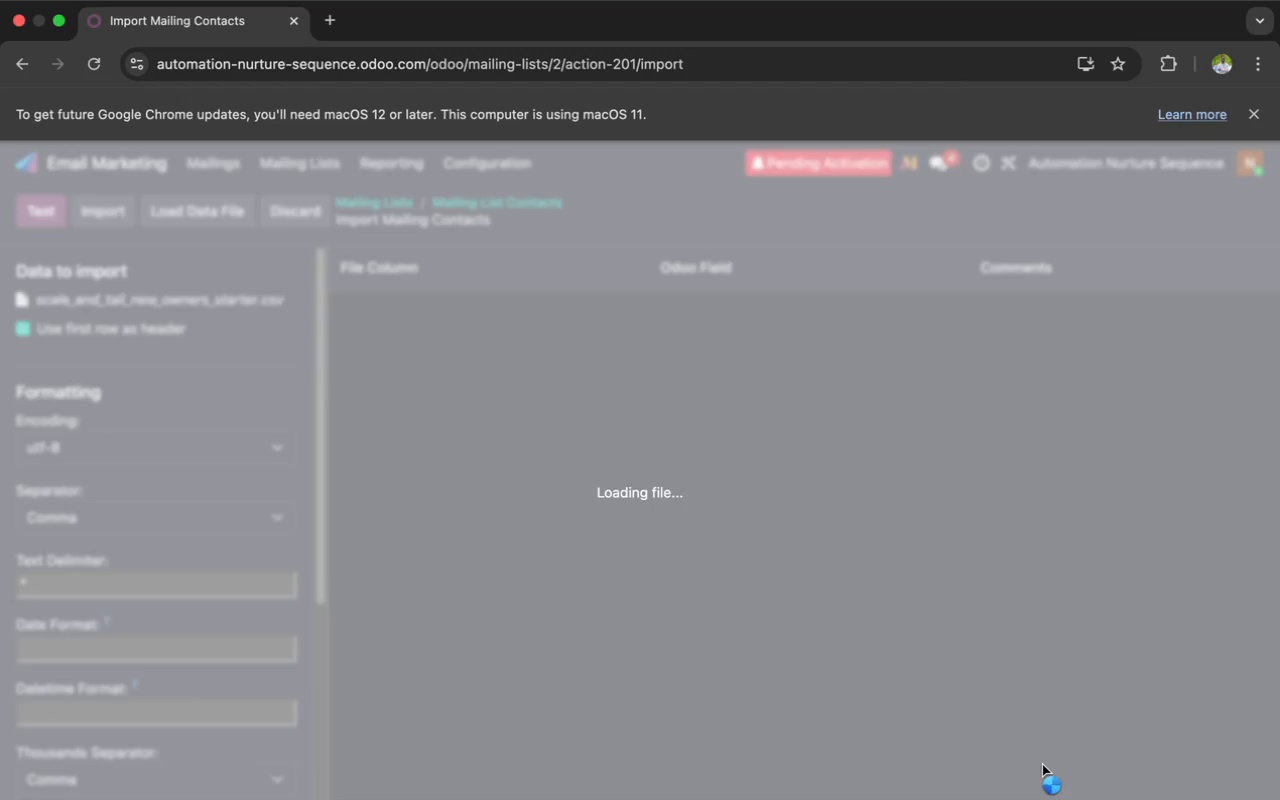 
left_click([721, 324])
 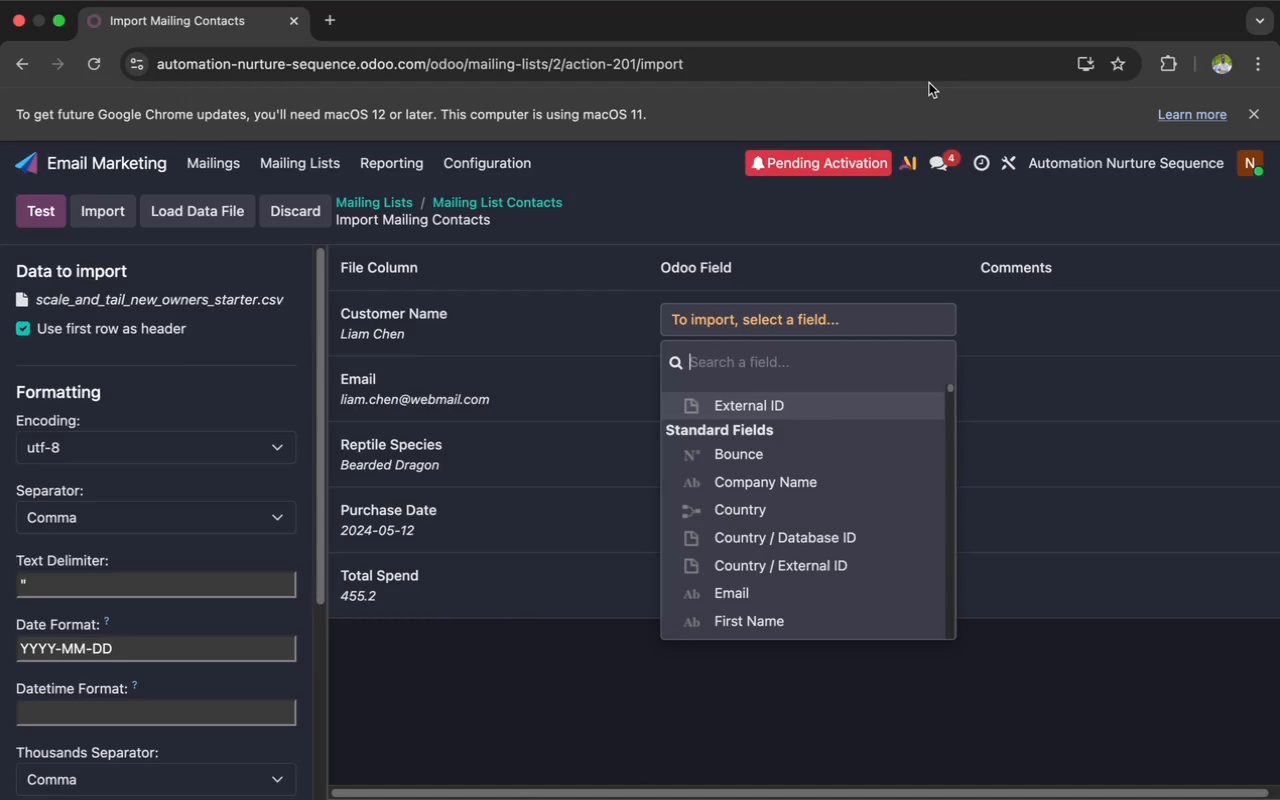 
wait(27.18)
 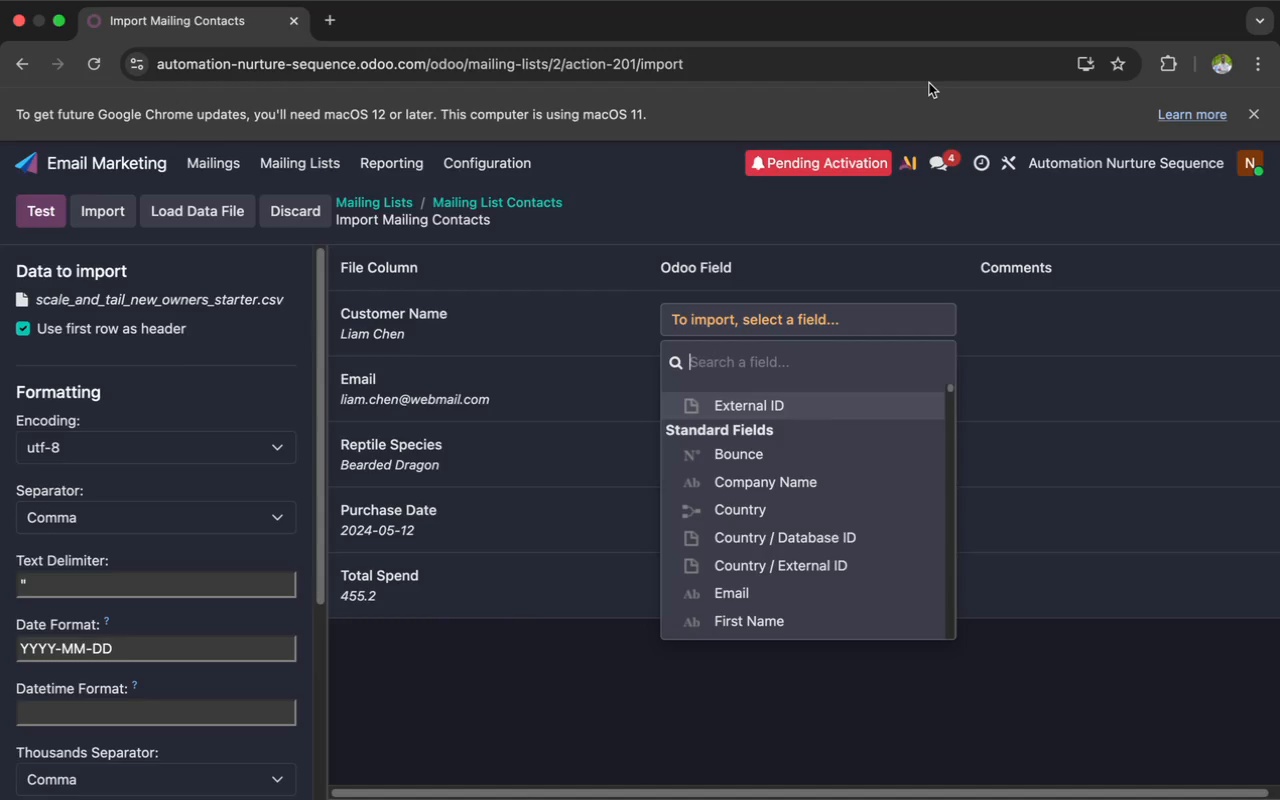 
left_click([132, 717])
 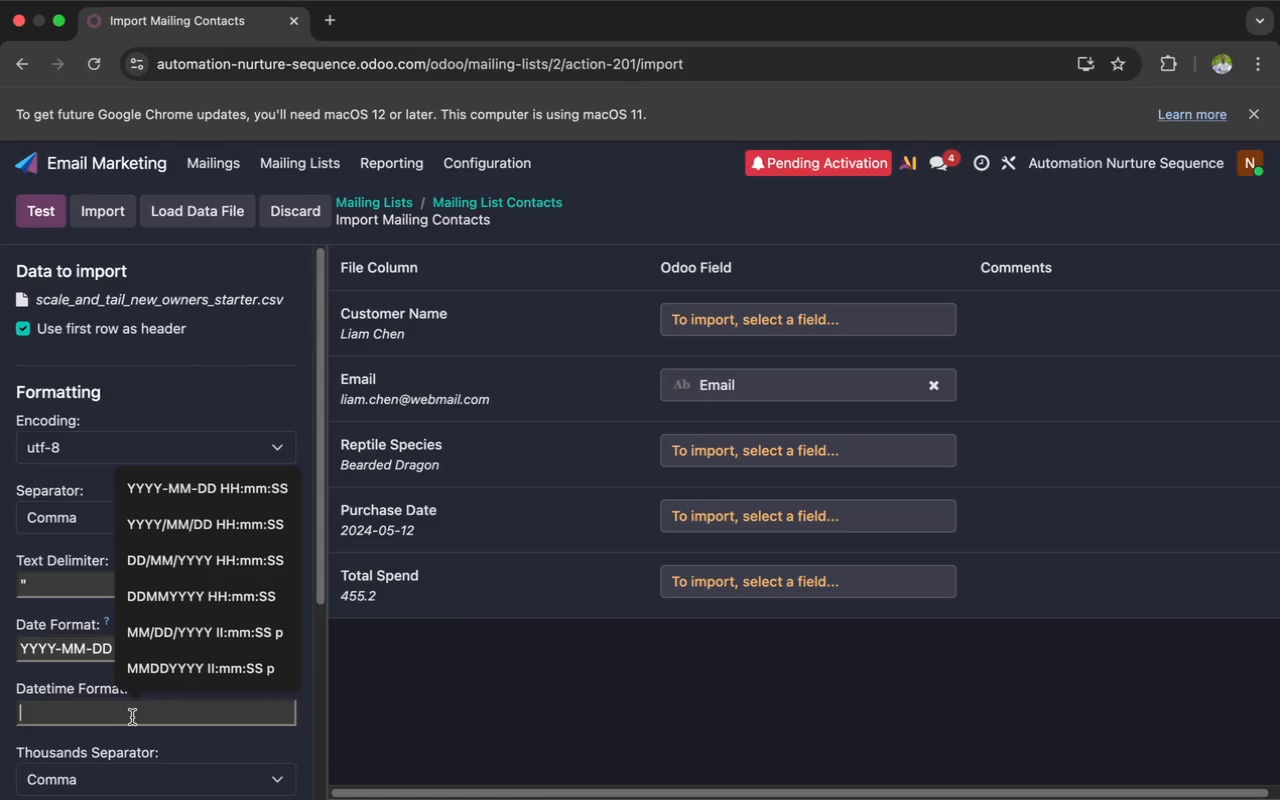 
type(Reptile Species)
 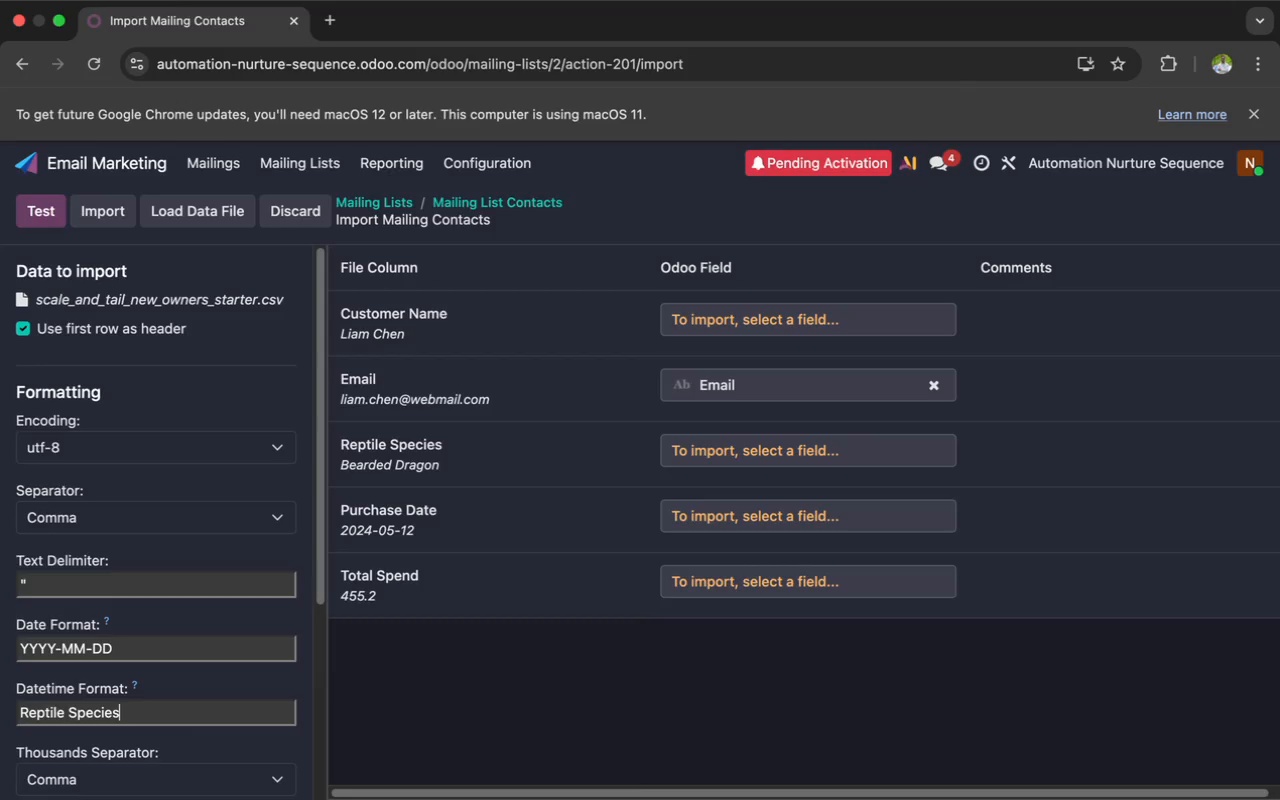 
scroll: coordinate [132, 717], scroll_direction: down, amount: 8.0
 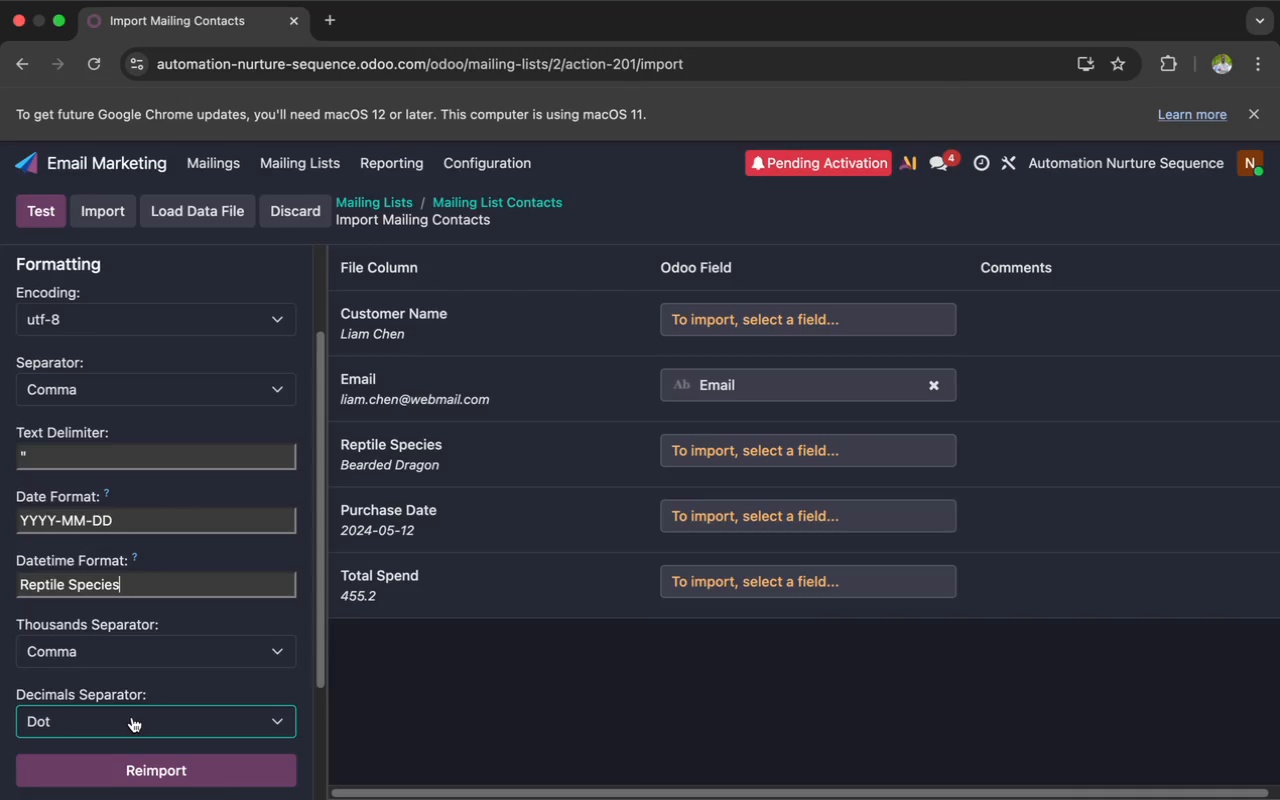 
key(Comma)
 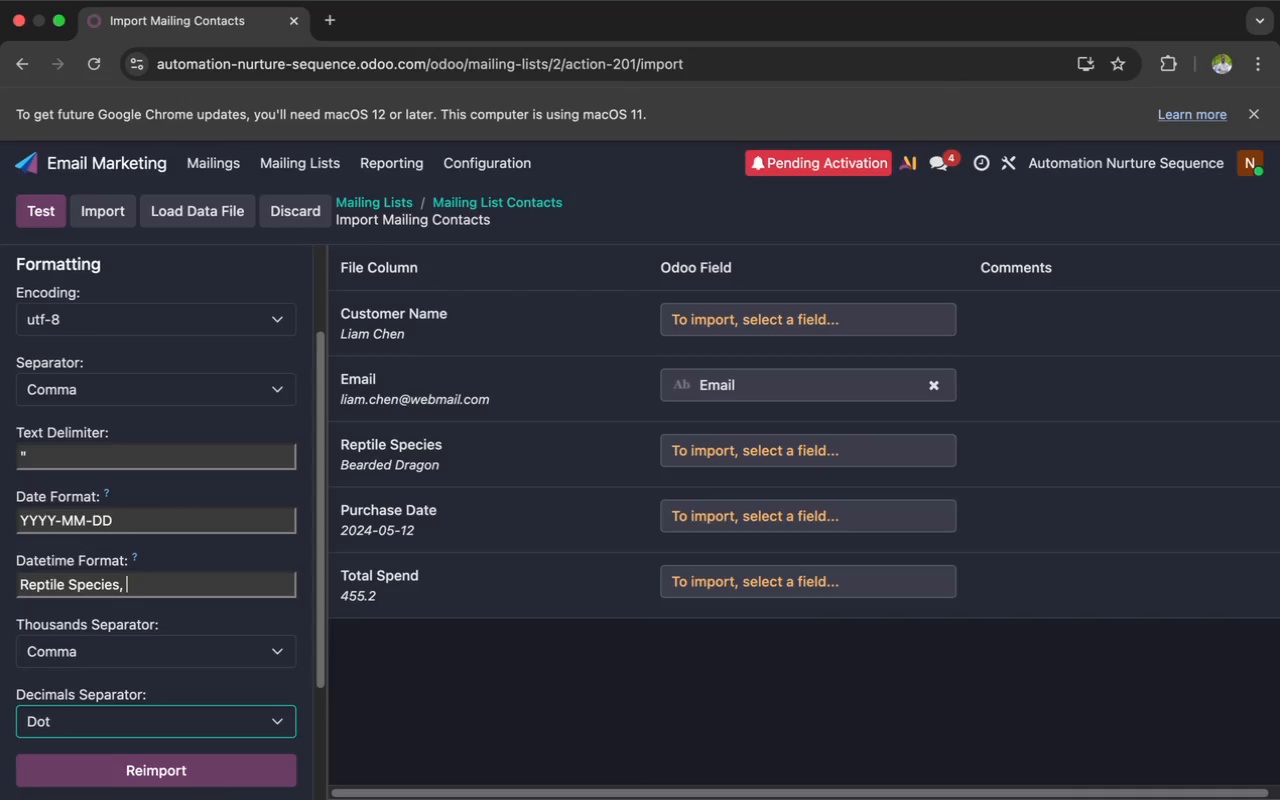 
key(Space)
 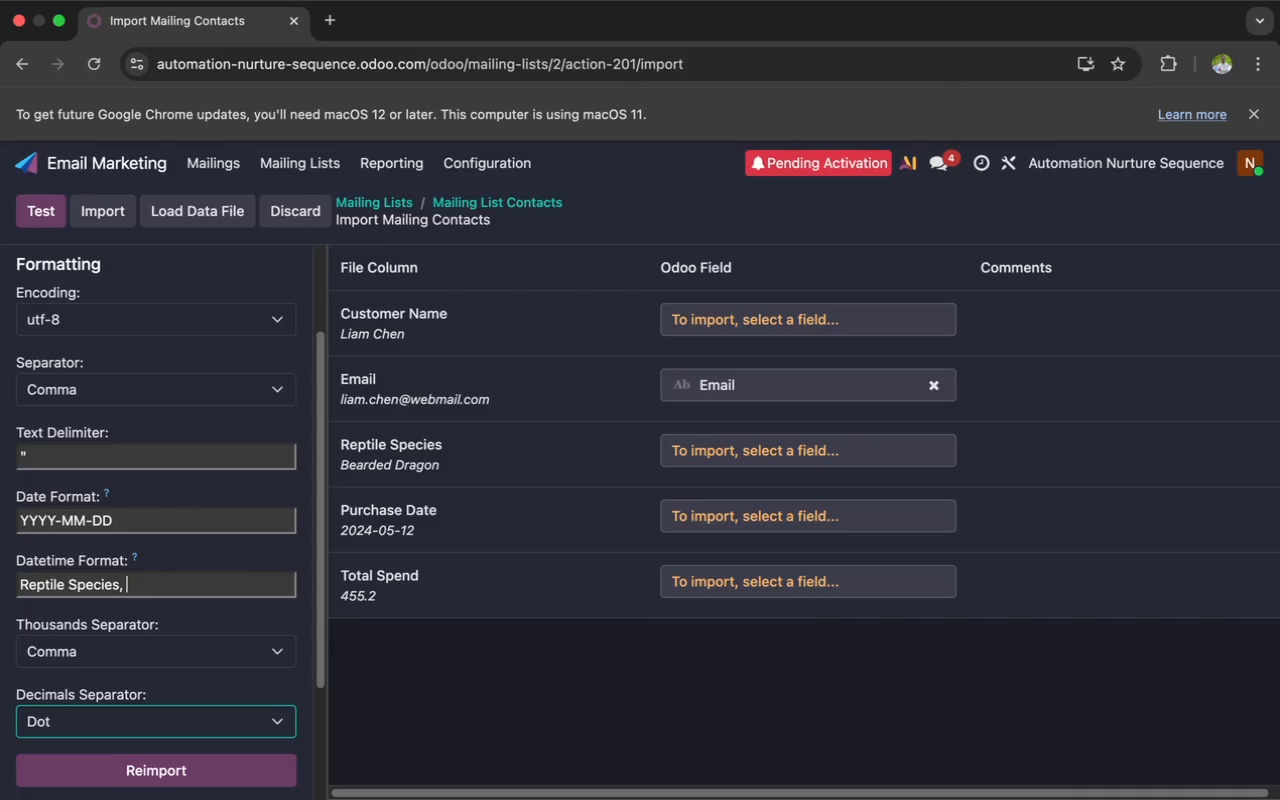 
wait(7.23)
 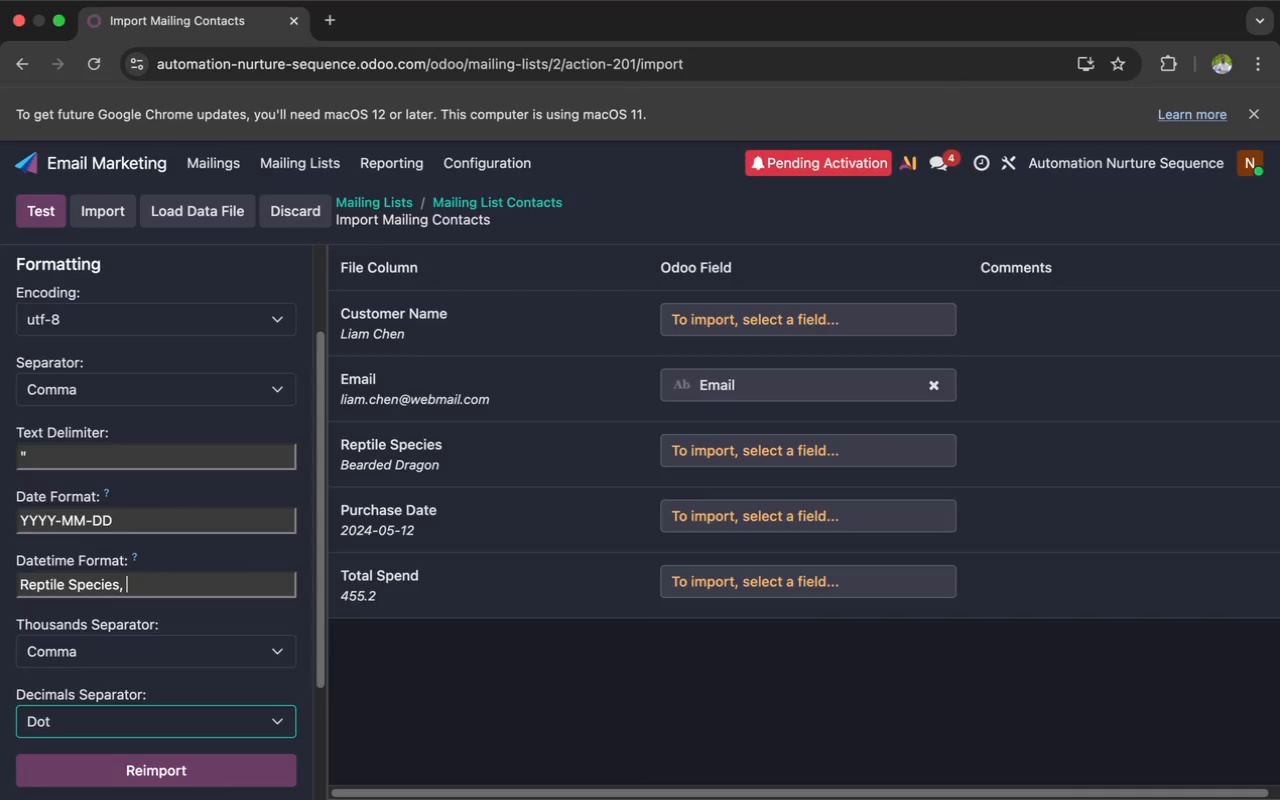 
type(Purchase Date, Total Spend)
 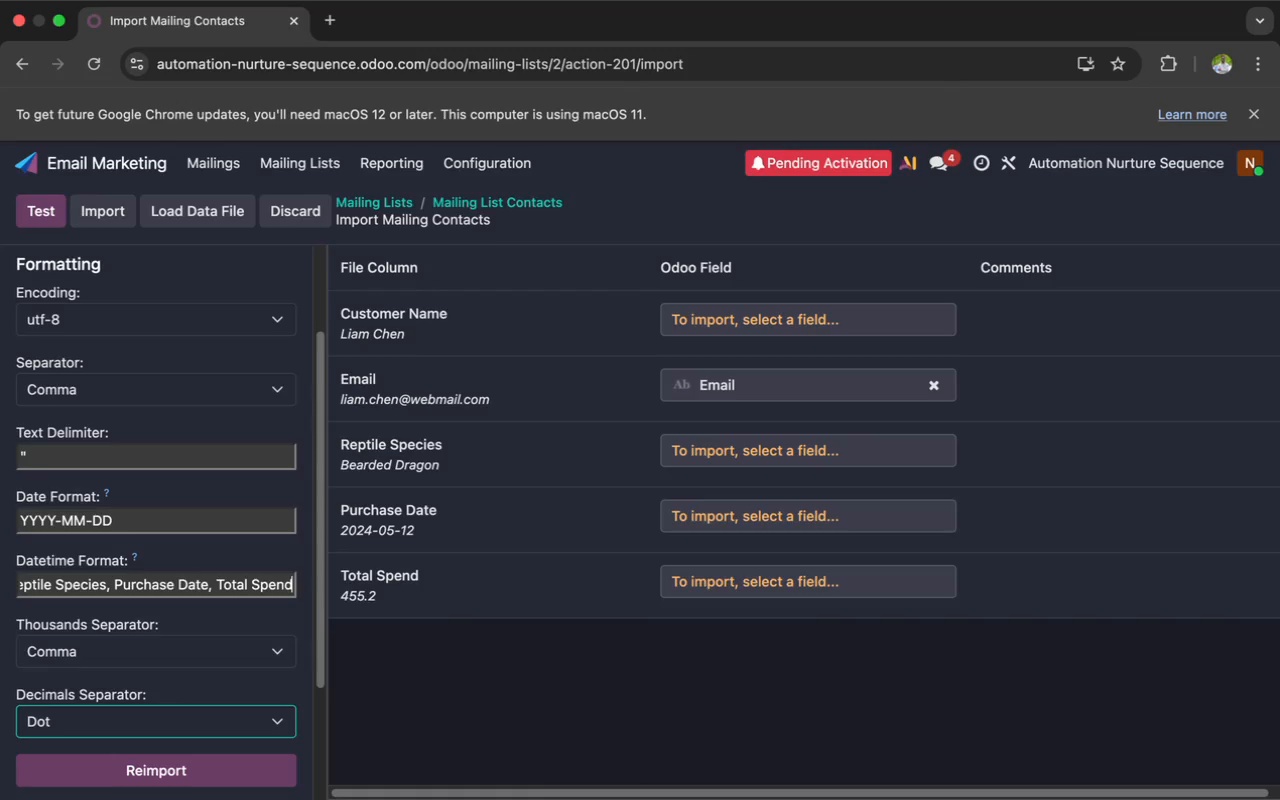 
key(Meta+A)
 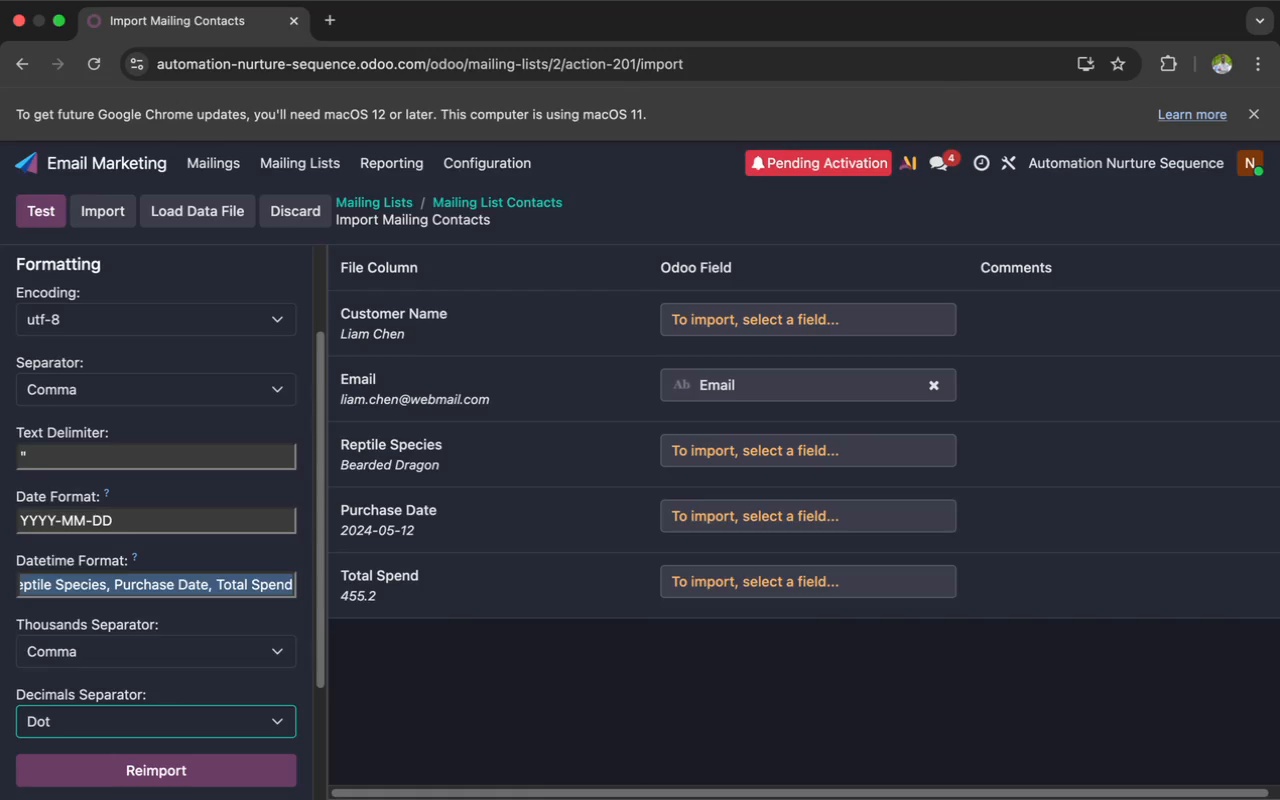 
key(Meta+X)
 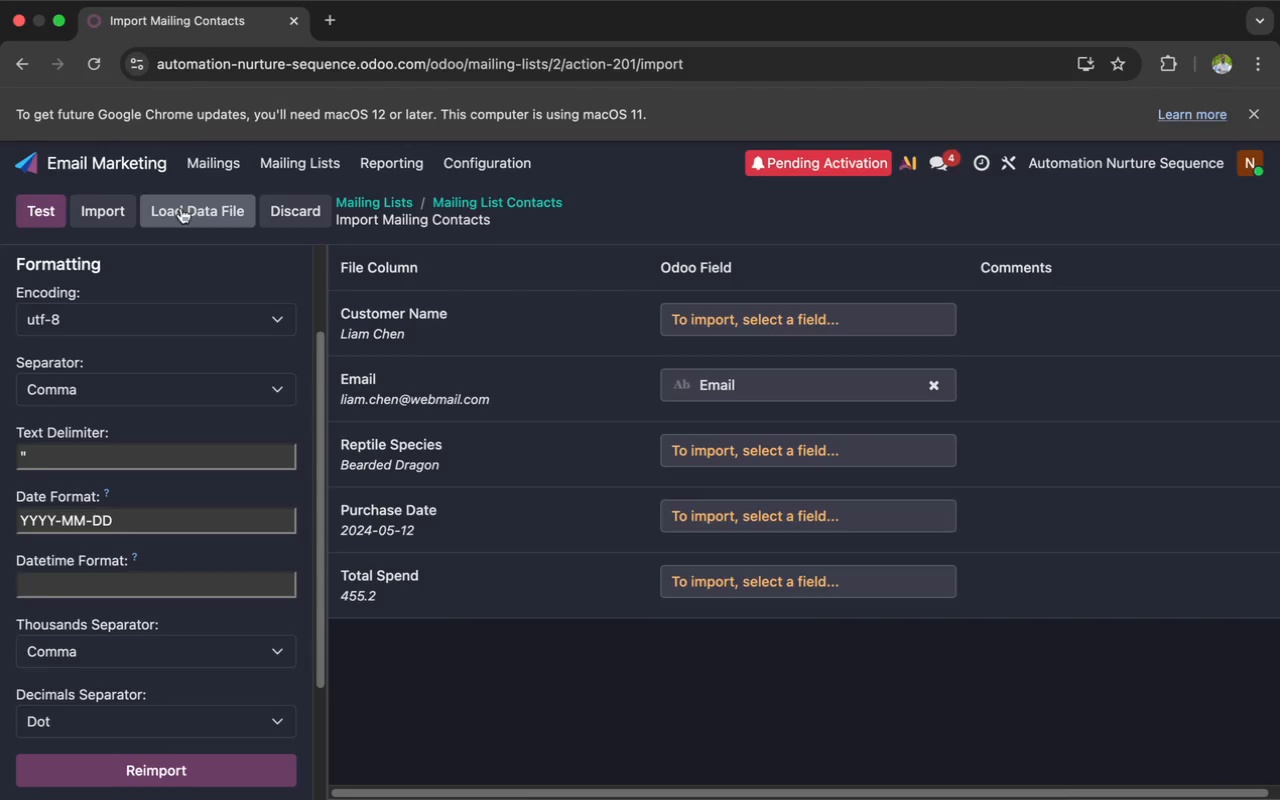 
wait(5.04)
 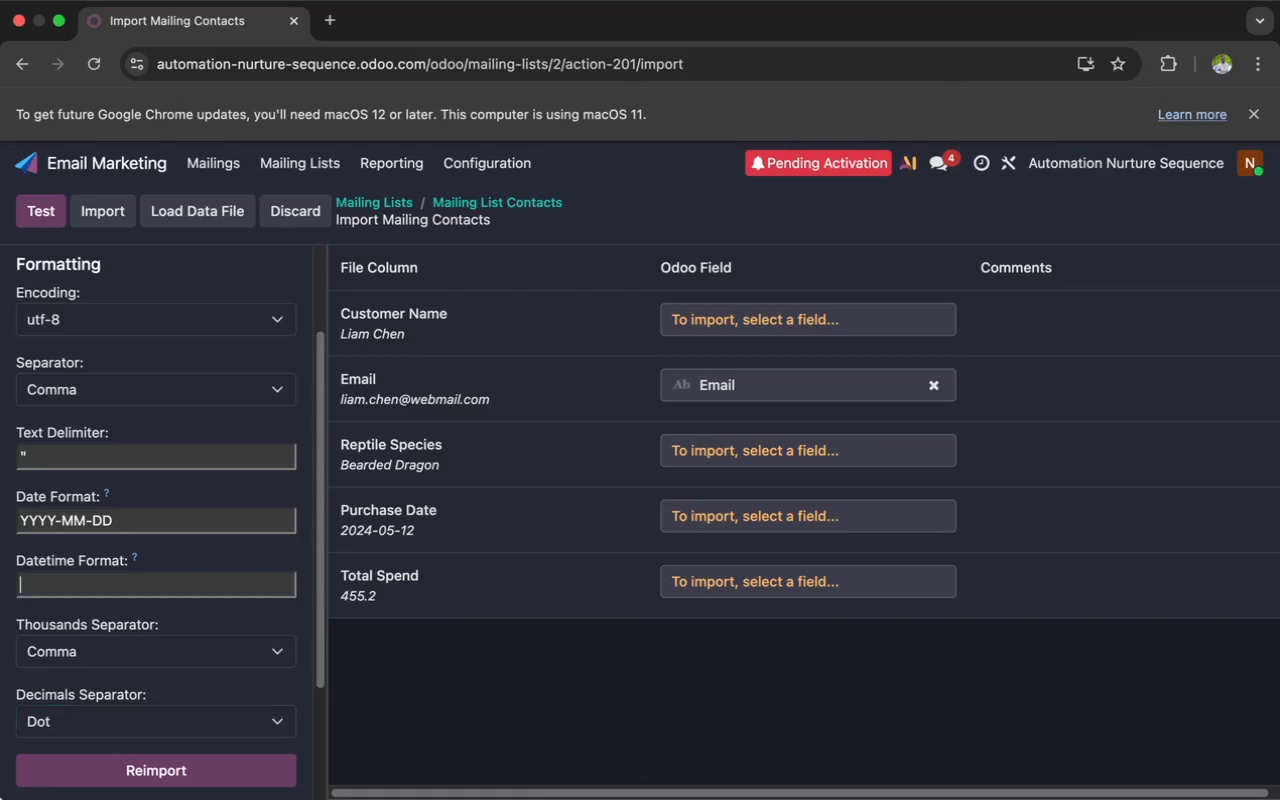 
left_click([283, 152])
 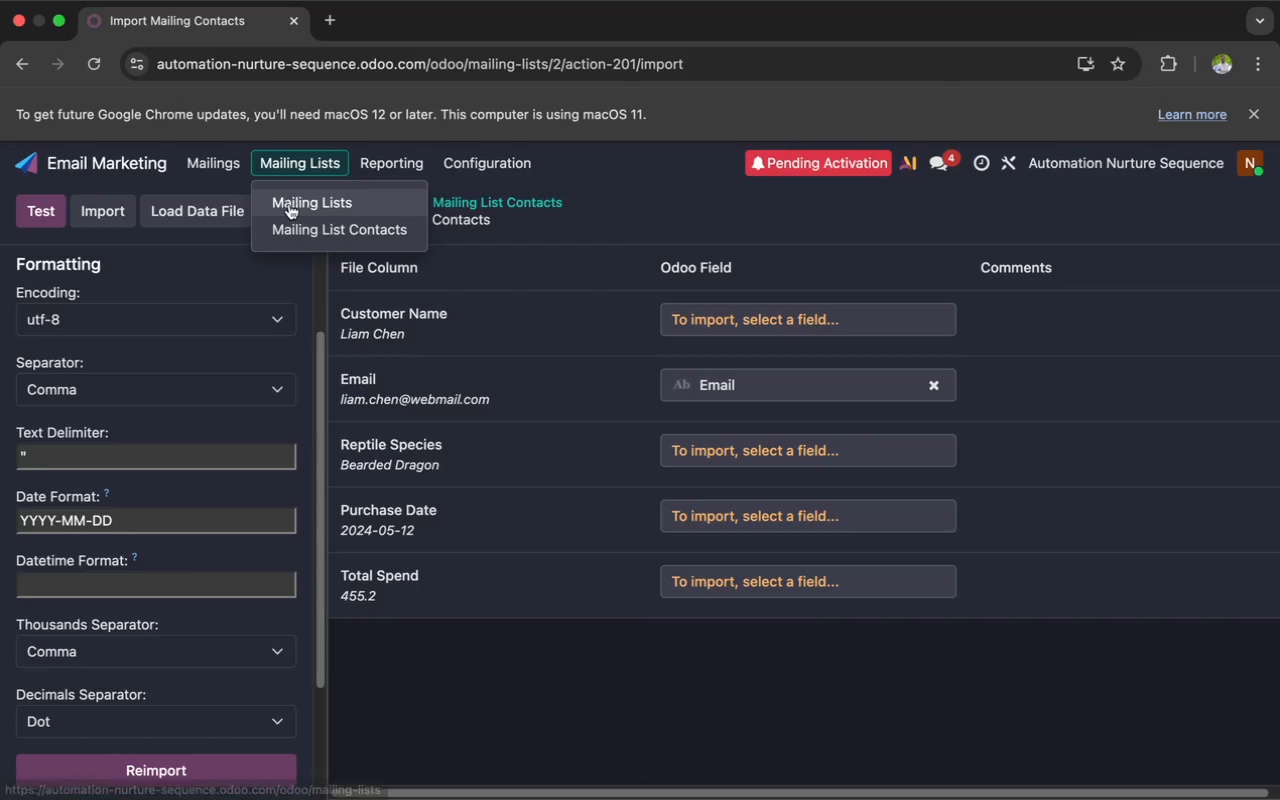 
left_click([289, 204])
 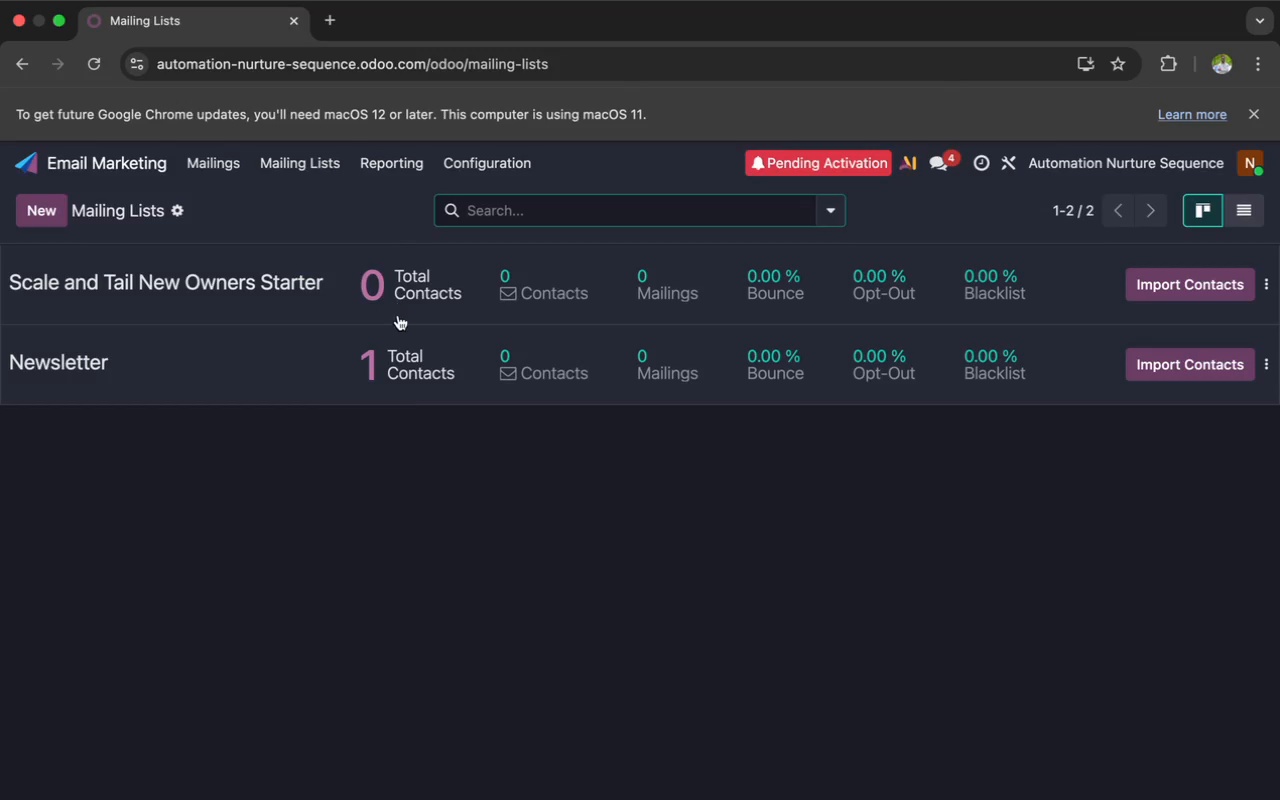 
left_click([407, 380])
 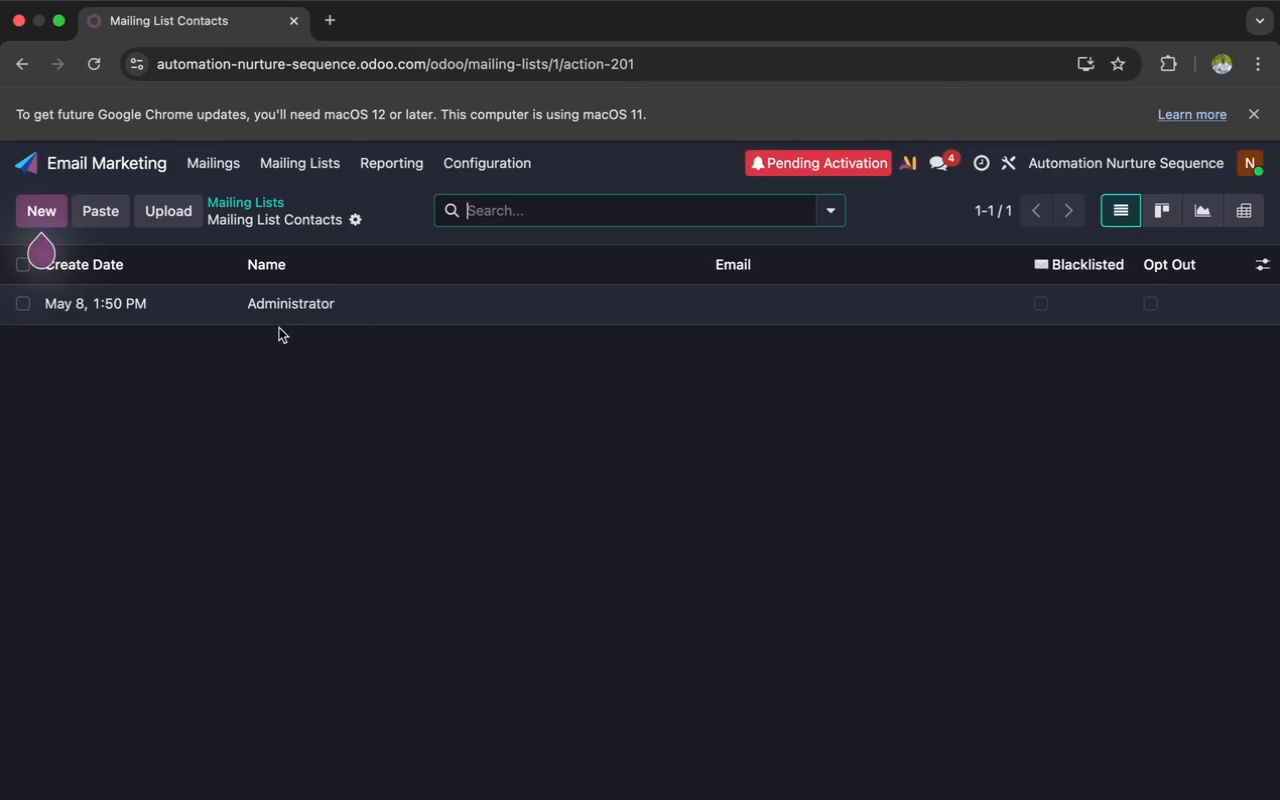 
left_click([278, 321])
 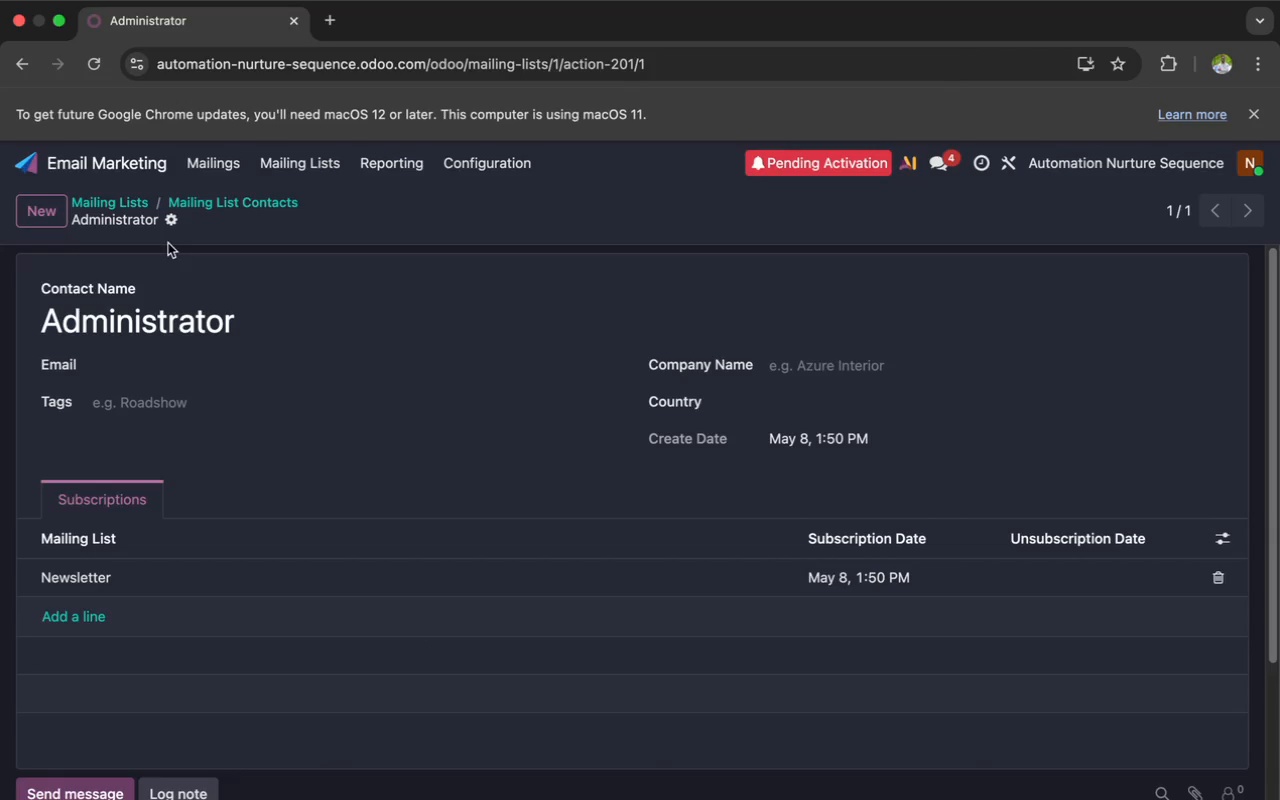 
wait(6.72)
 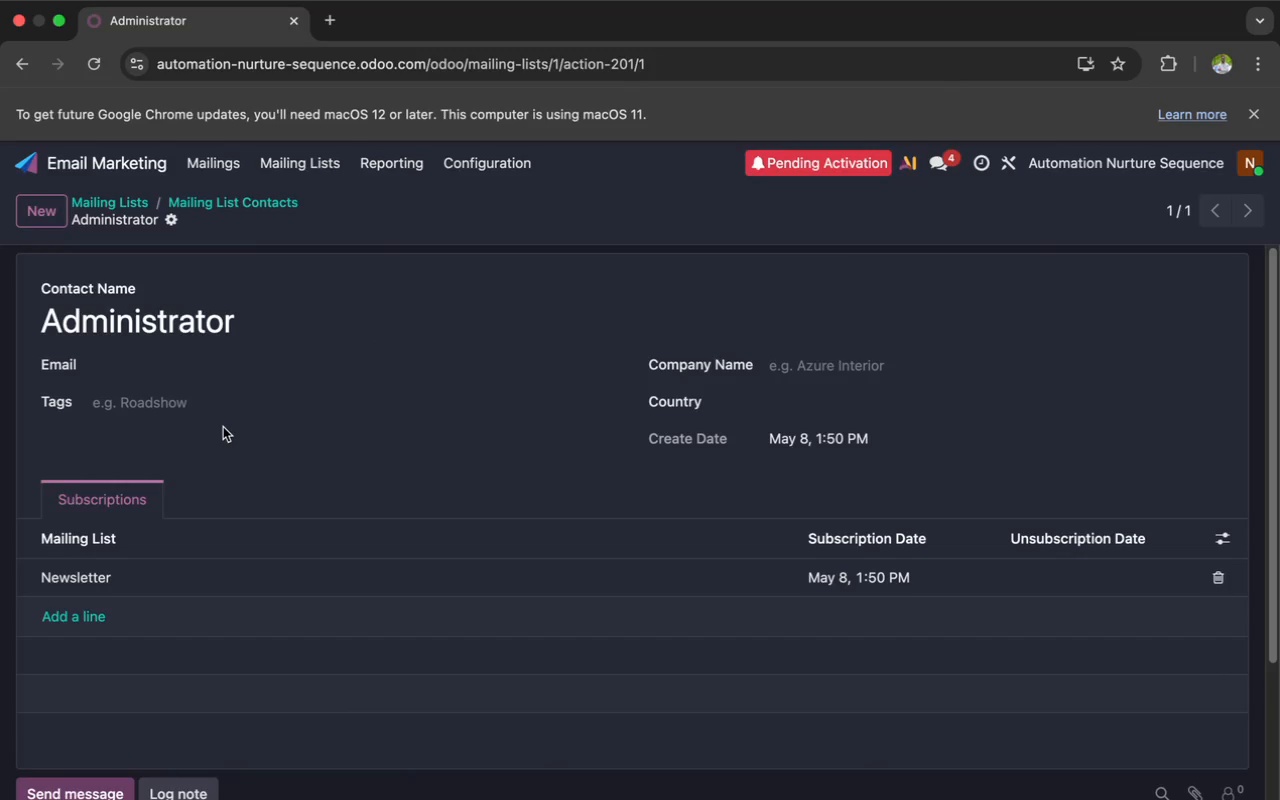 
left_click([175, 212])
 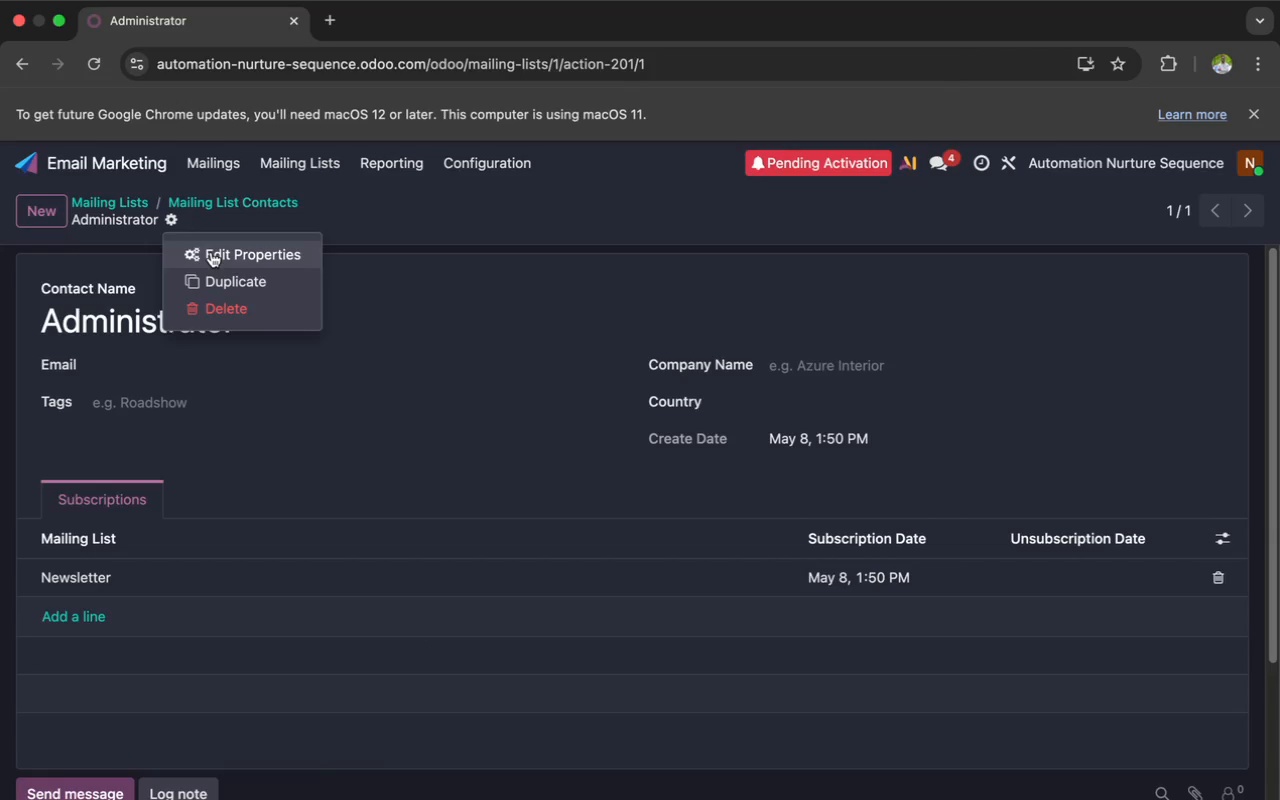 
left_click([211, 252])
 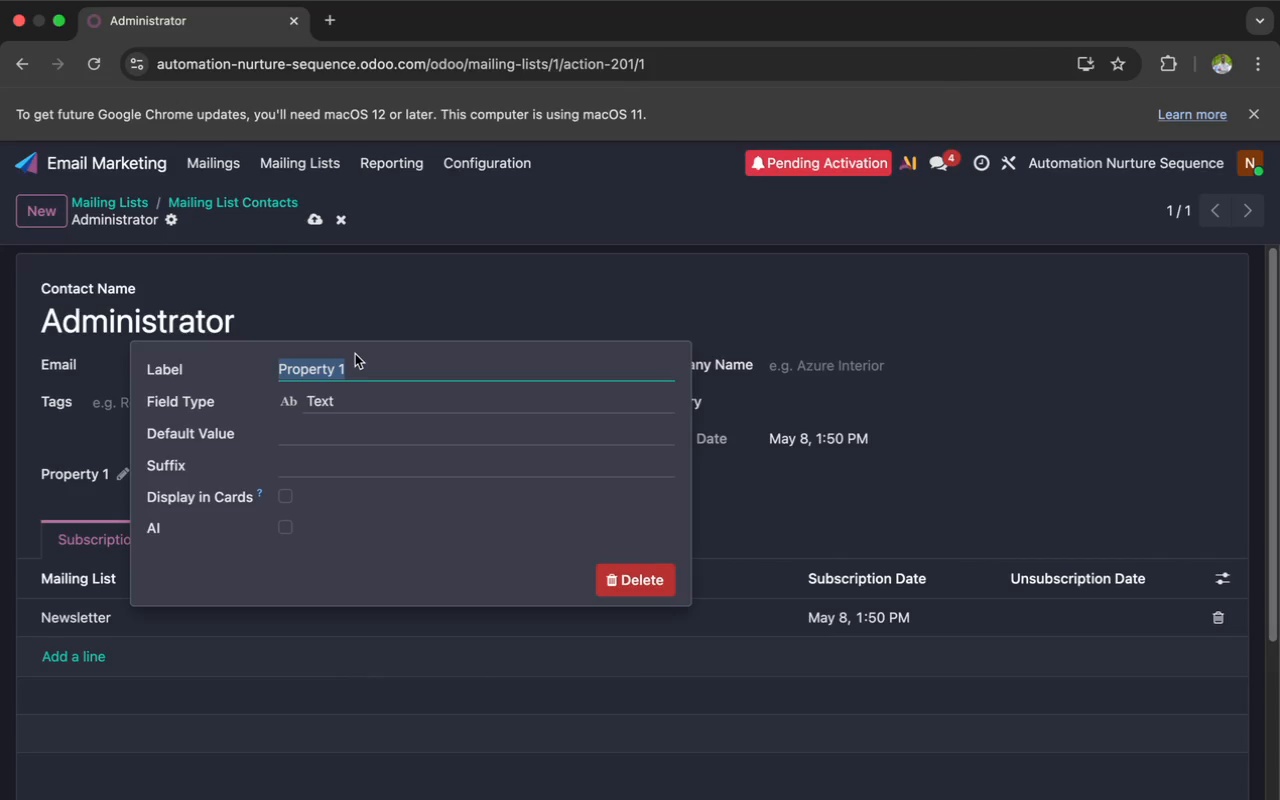 
key(Meta+V)
 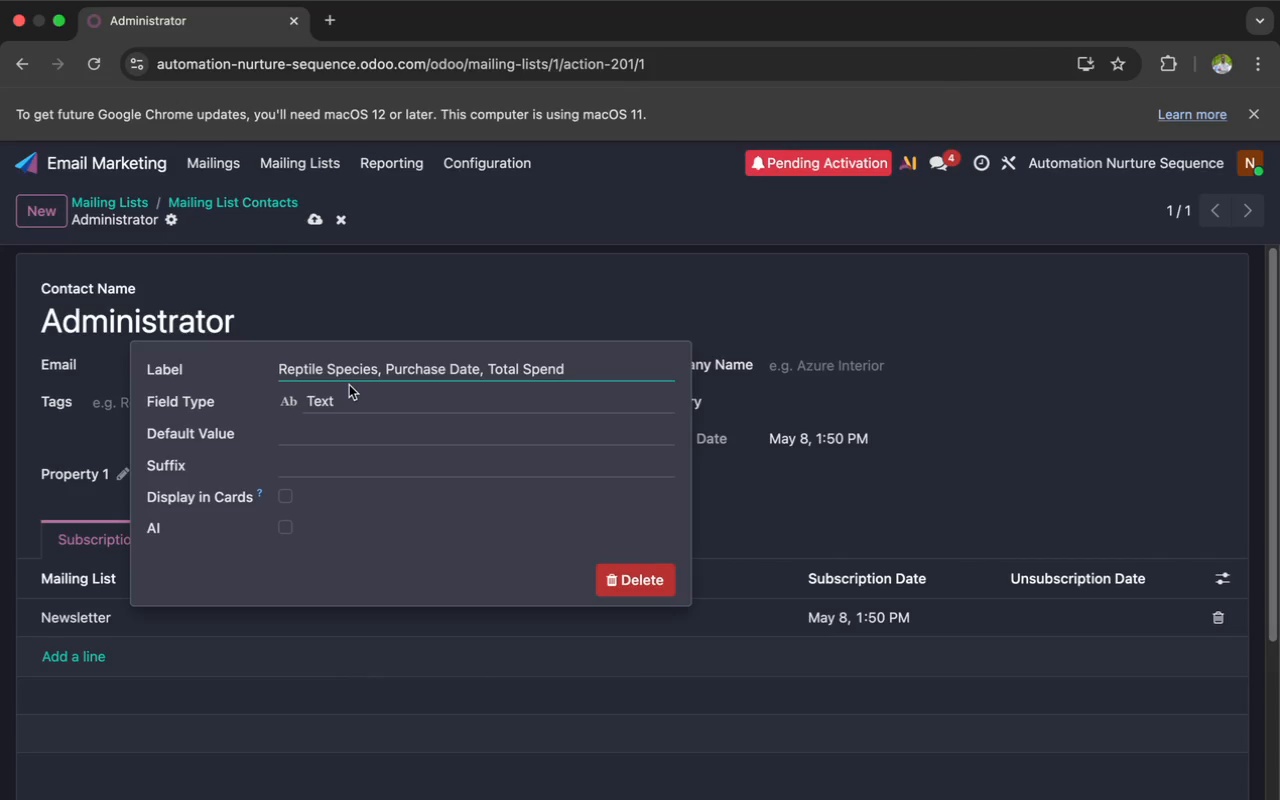 
hold_key(key=Backspace, duration=1.09)
 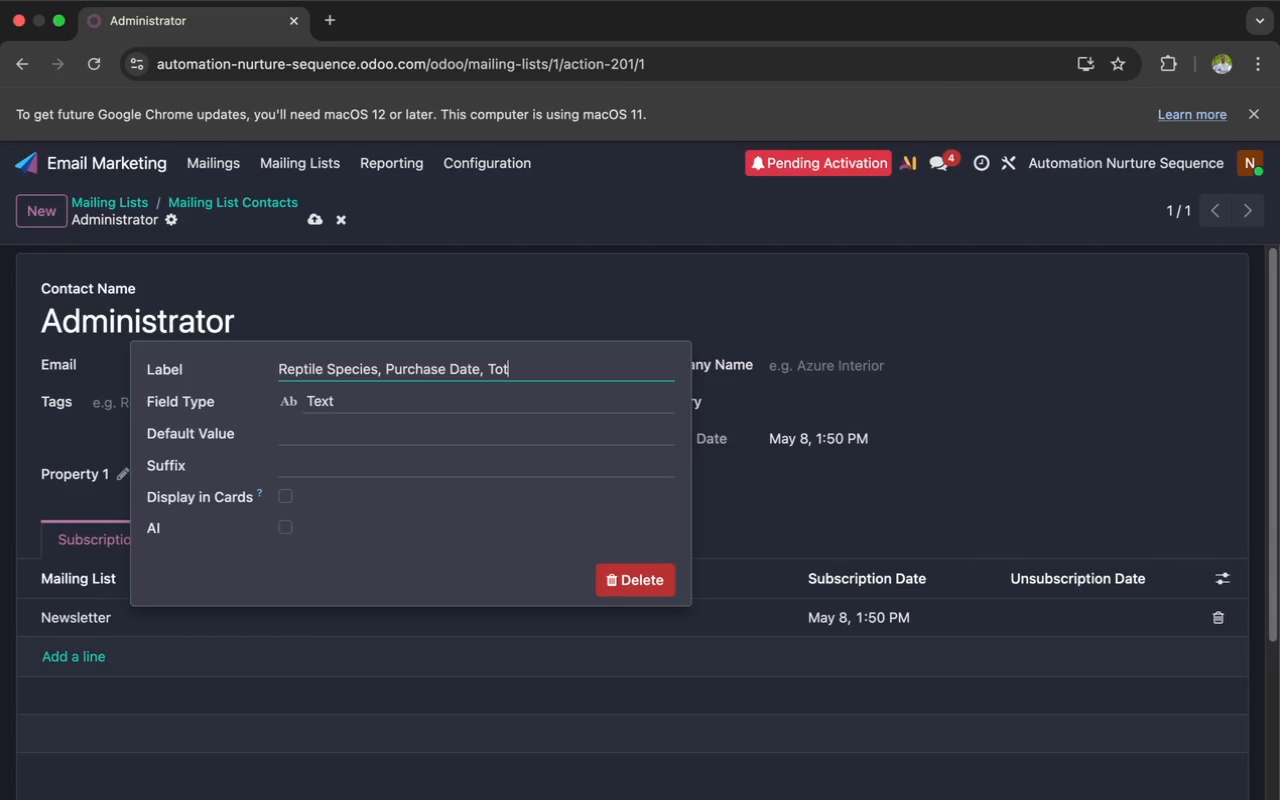 
key(Backspace)
 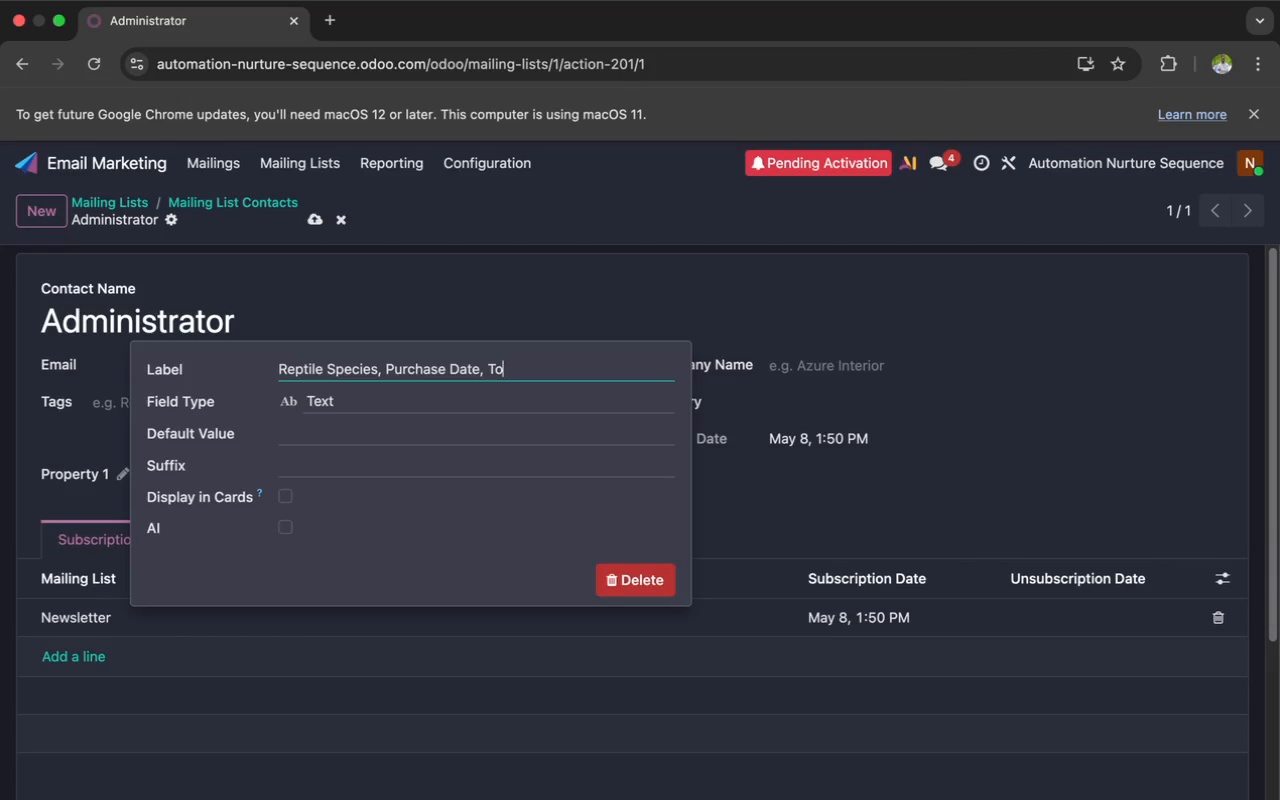 
key(Backspace)
 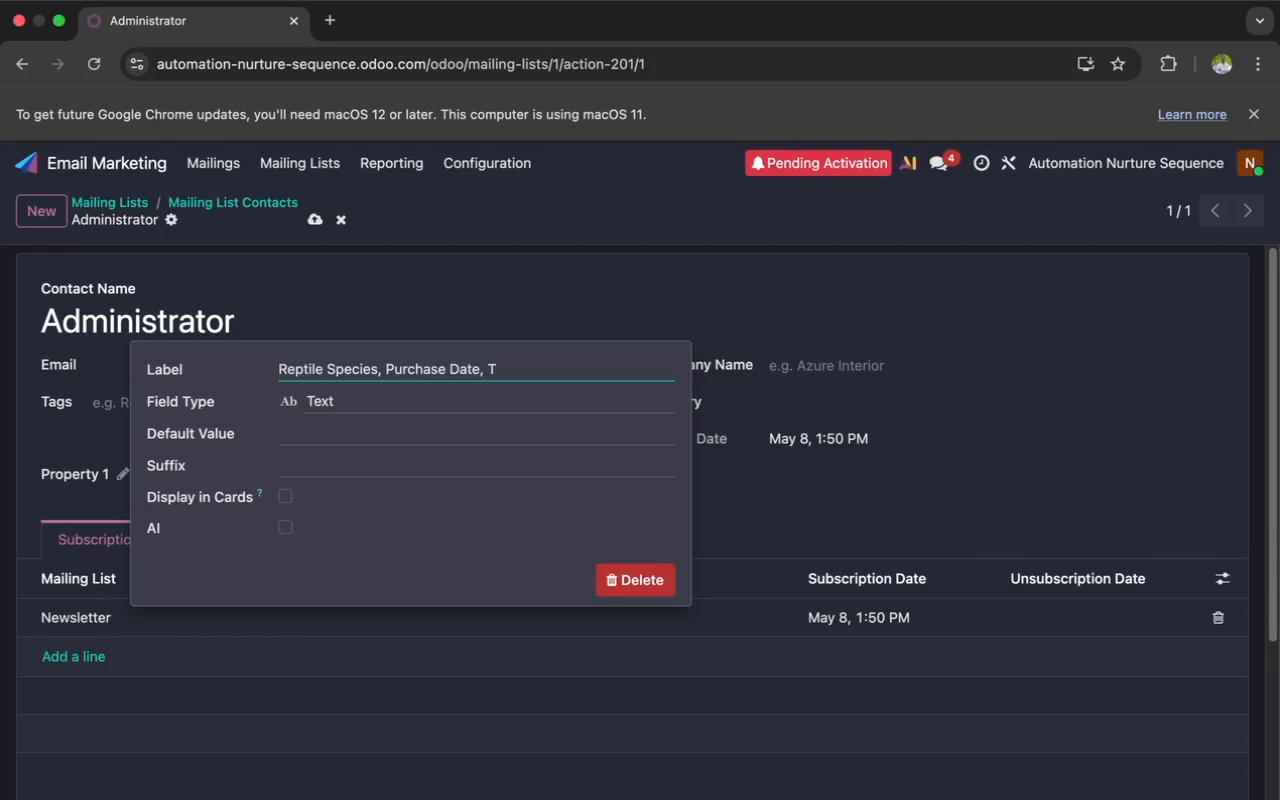 
key(Backspace)
 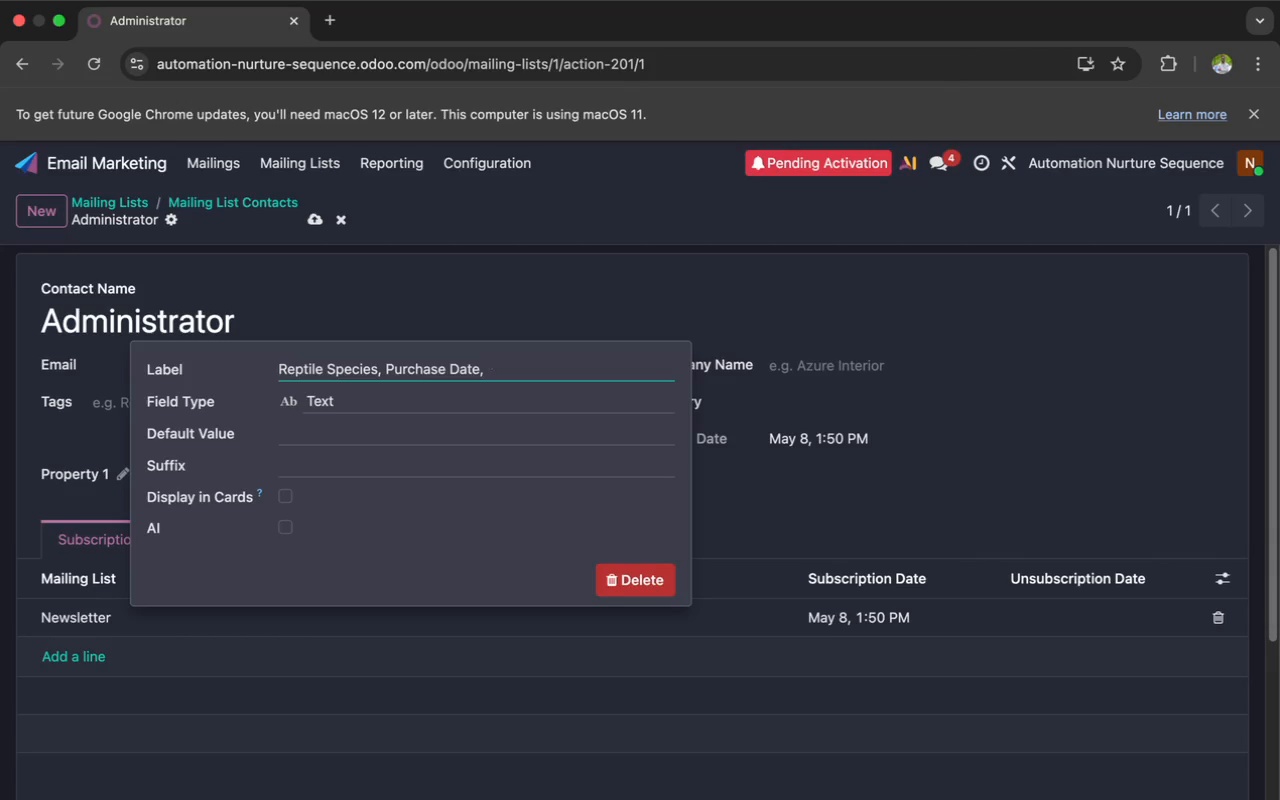 
key(Backspace)
 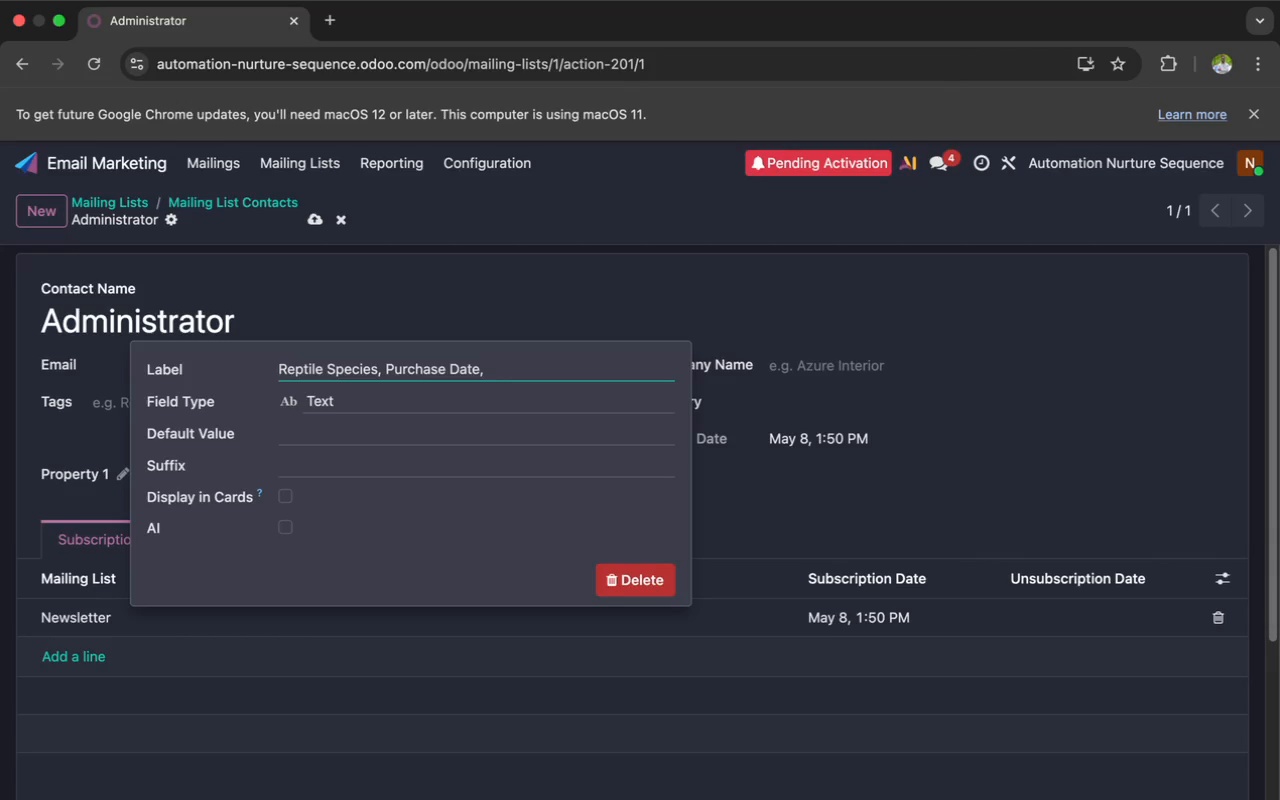 
key(Backspace)
 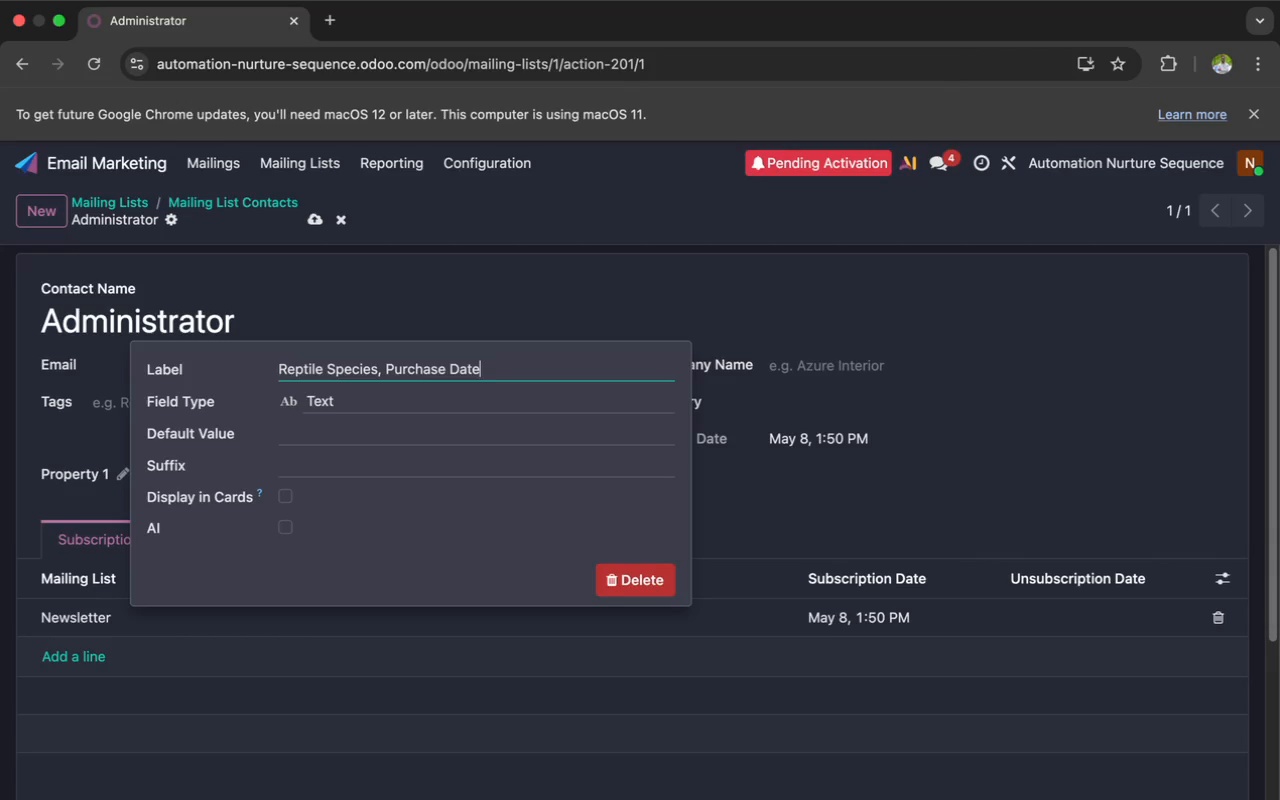 
key(Backspace)
 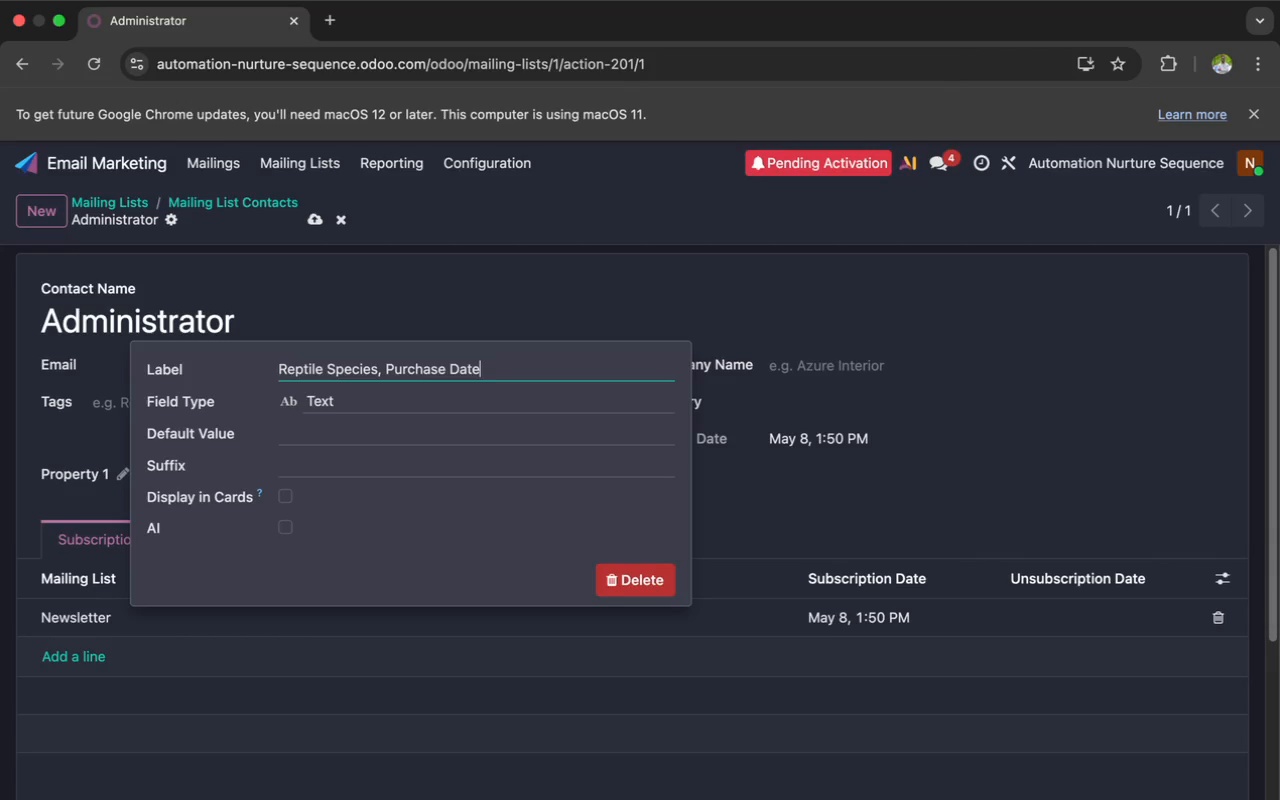 
key(ArrowLeft)
 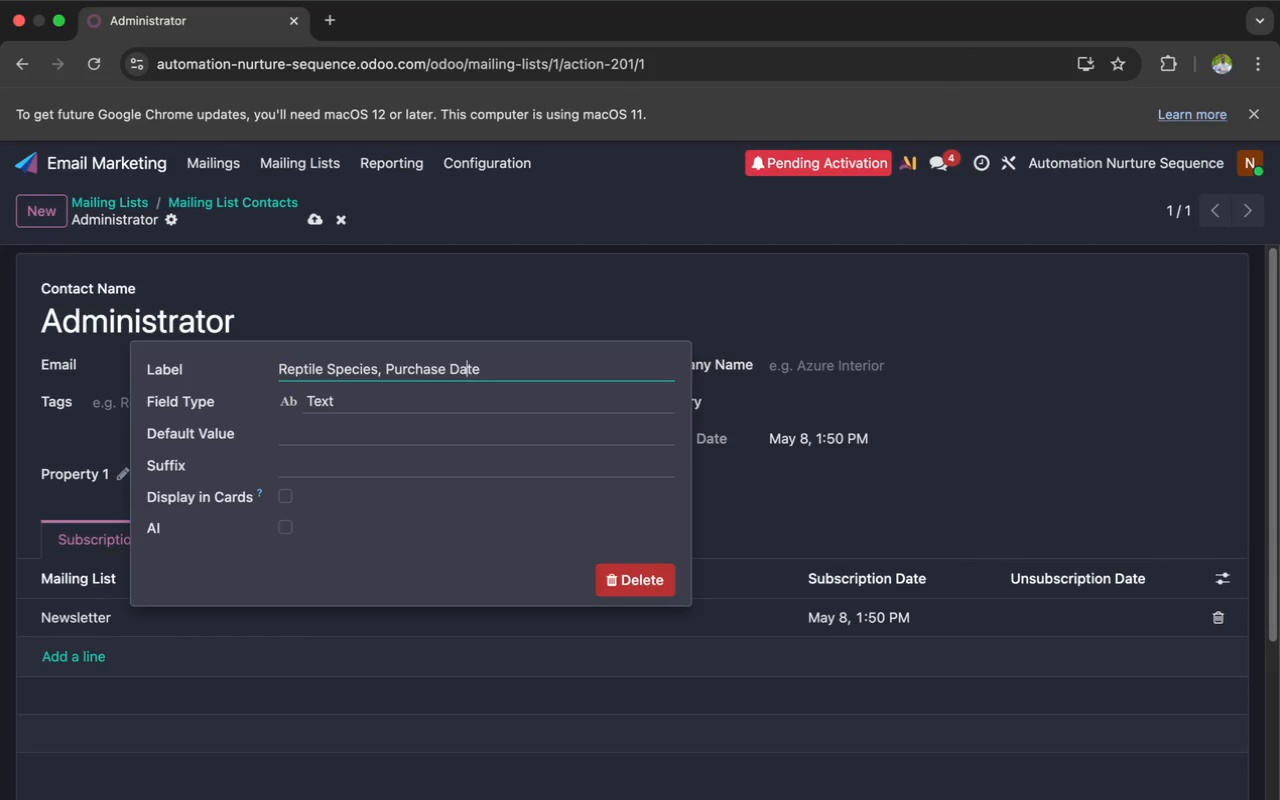 
key(ArrowLeft)
 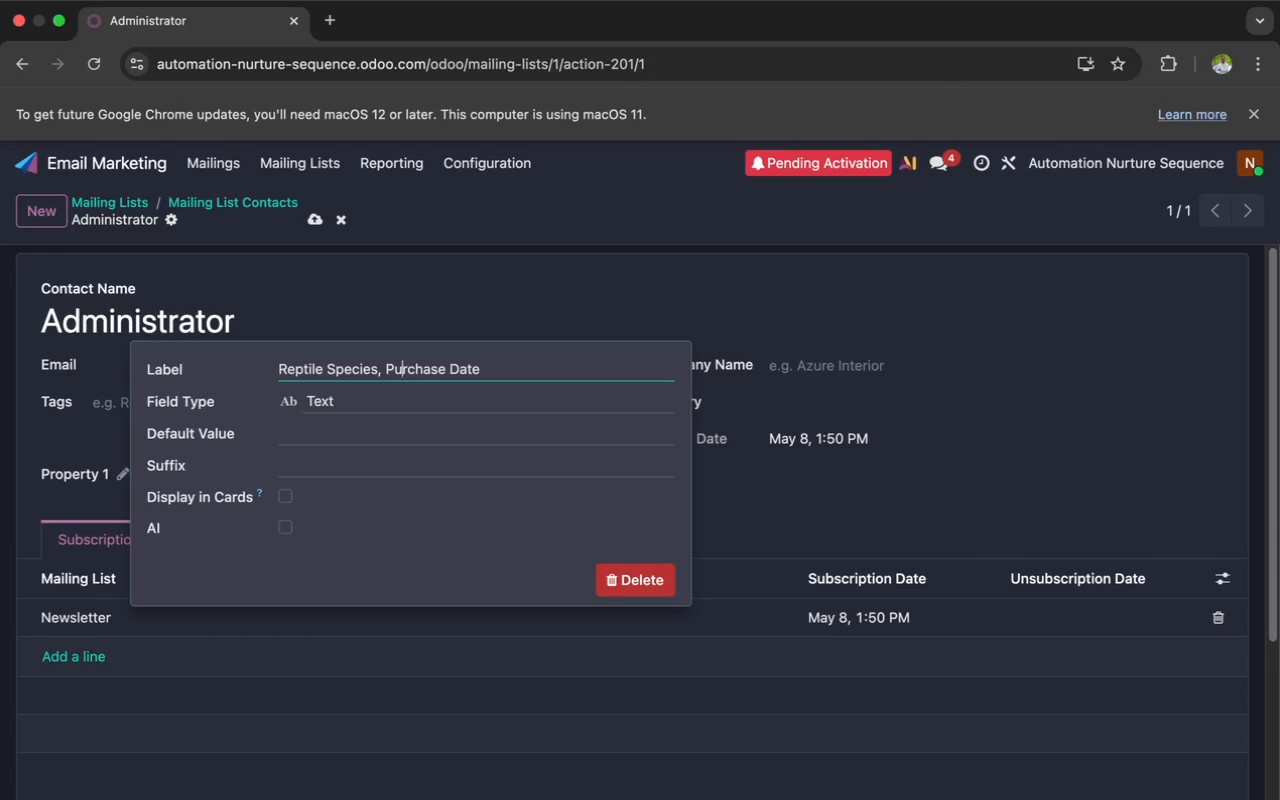 
hold_key(key=ArrowLeft, duration=1.1)
 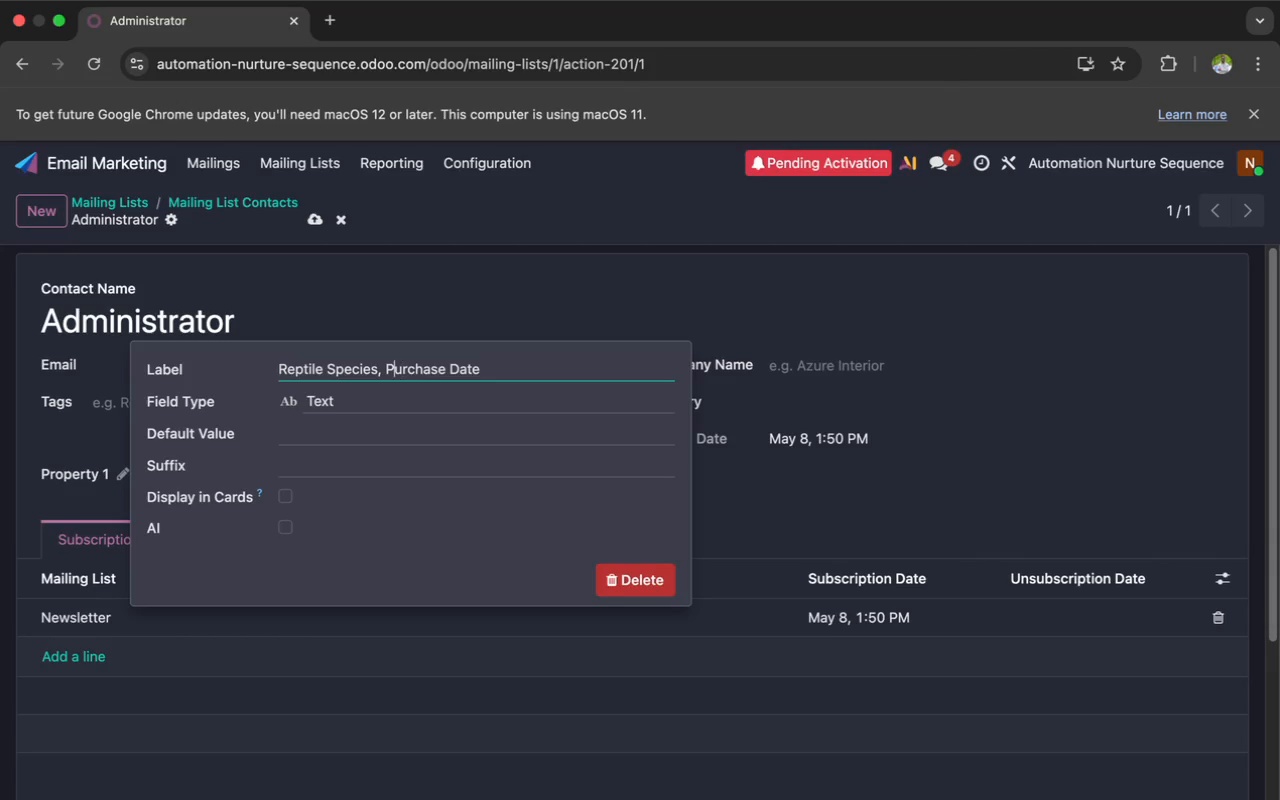 
key(ArrowLeft)
 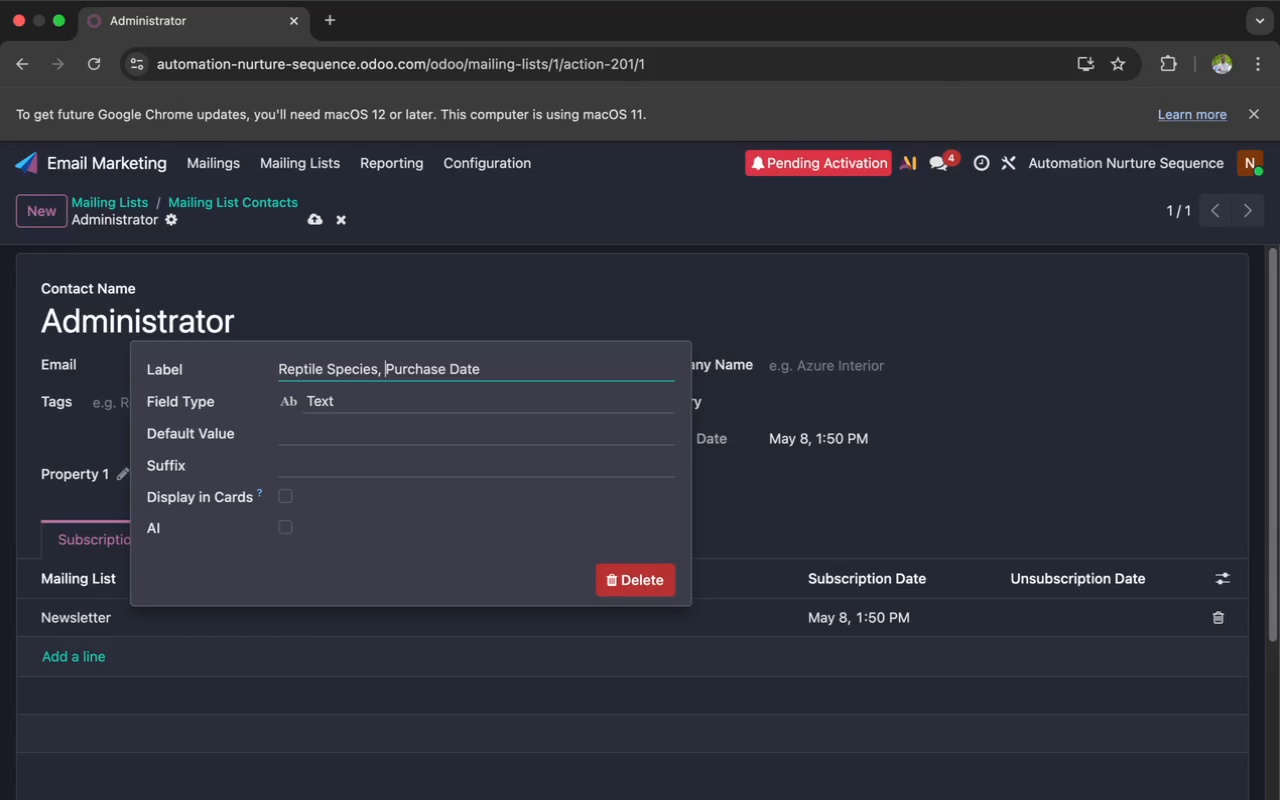 
key(ArrowLeft)
 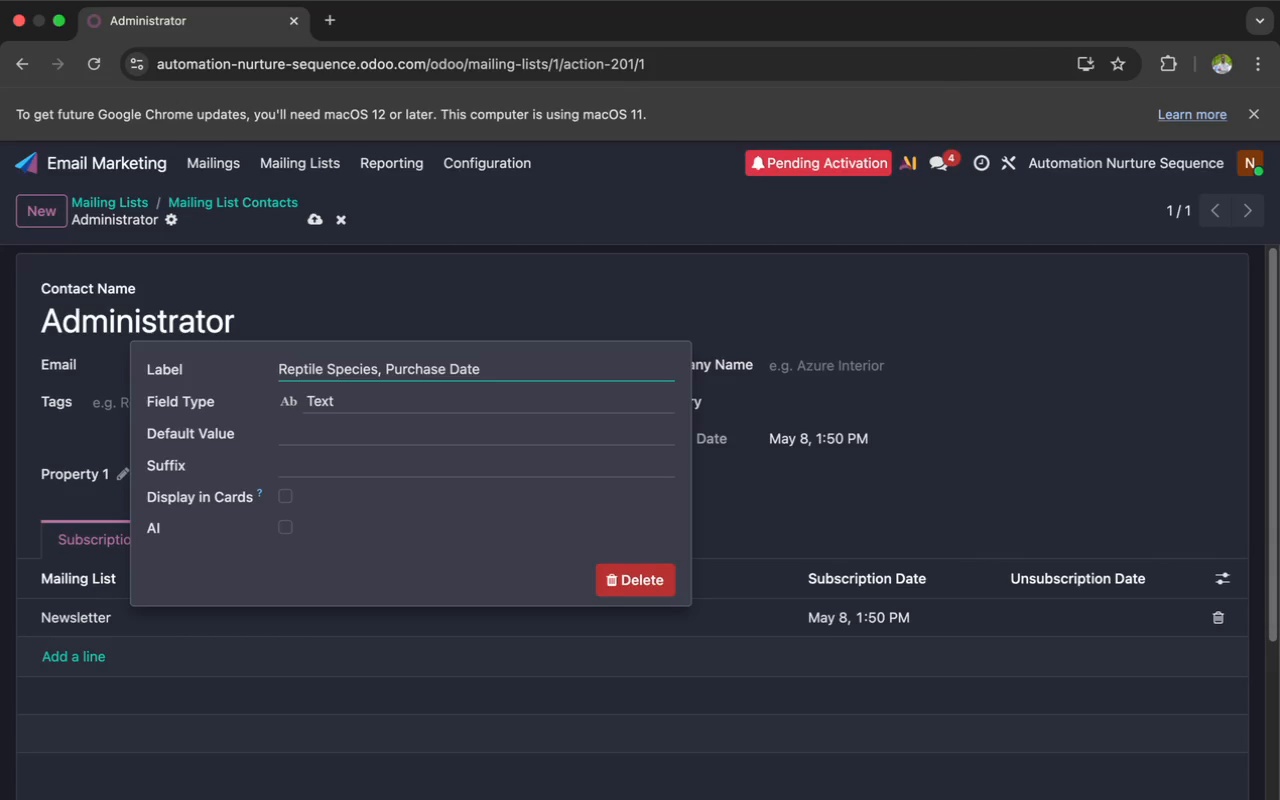 
hold_key(key=Backspace, duration=1.51)
 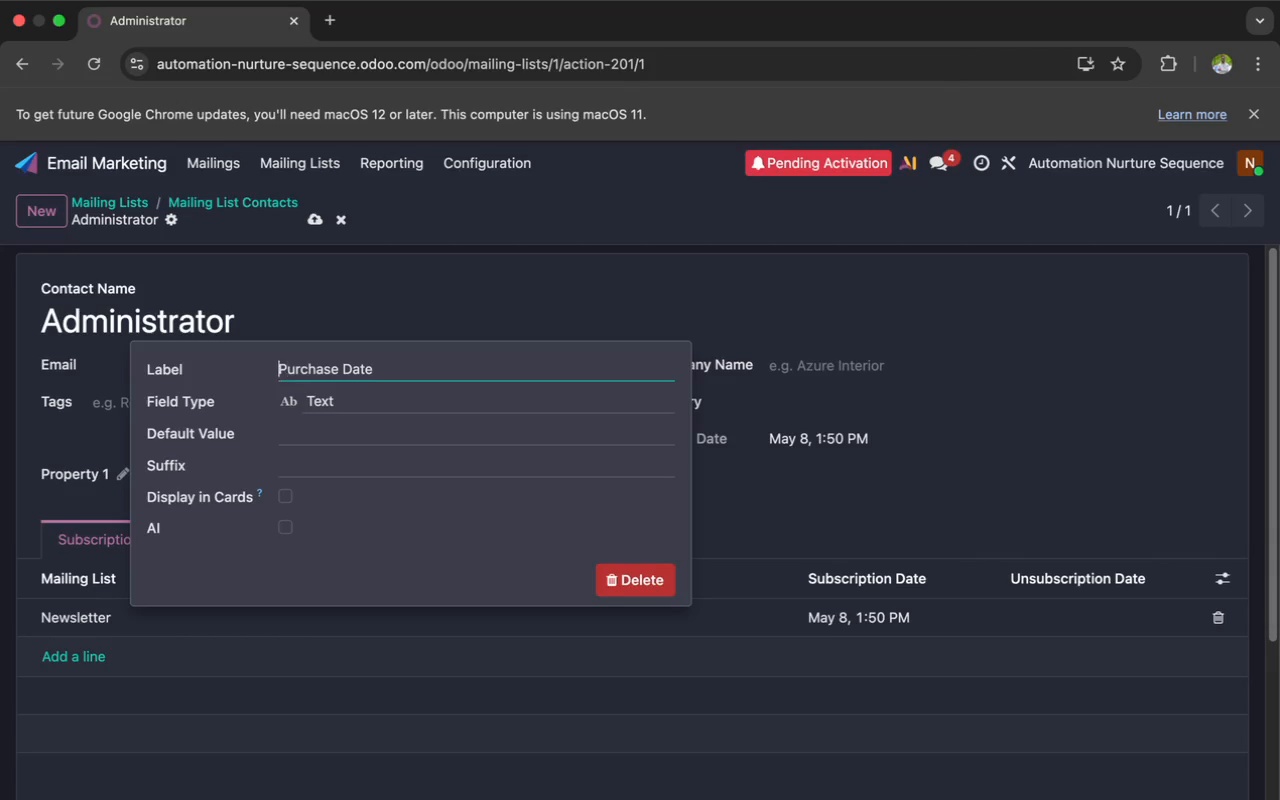 
hold_key(key=Backspace, duration=0.65)
 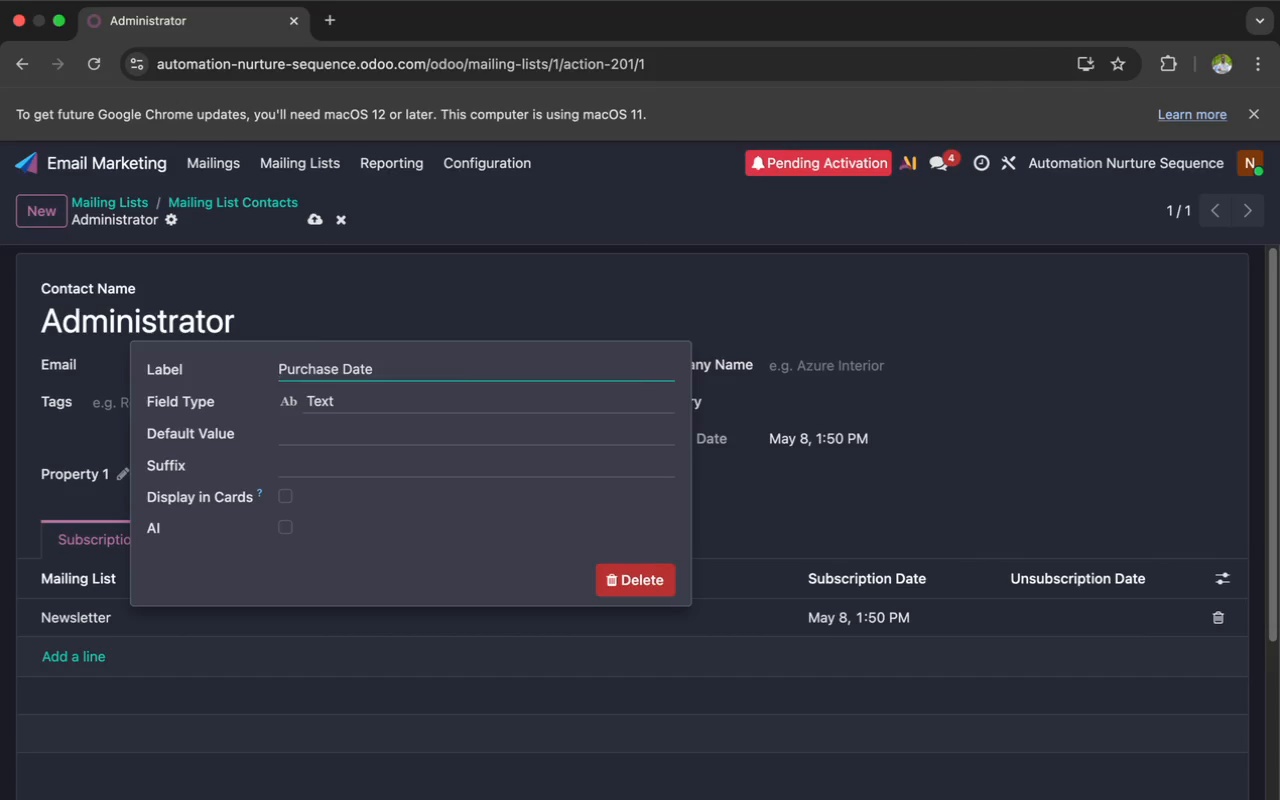 
hold_key(key=ArrowRight, duration=1.22)
 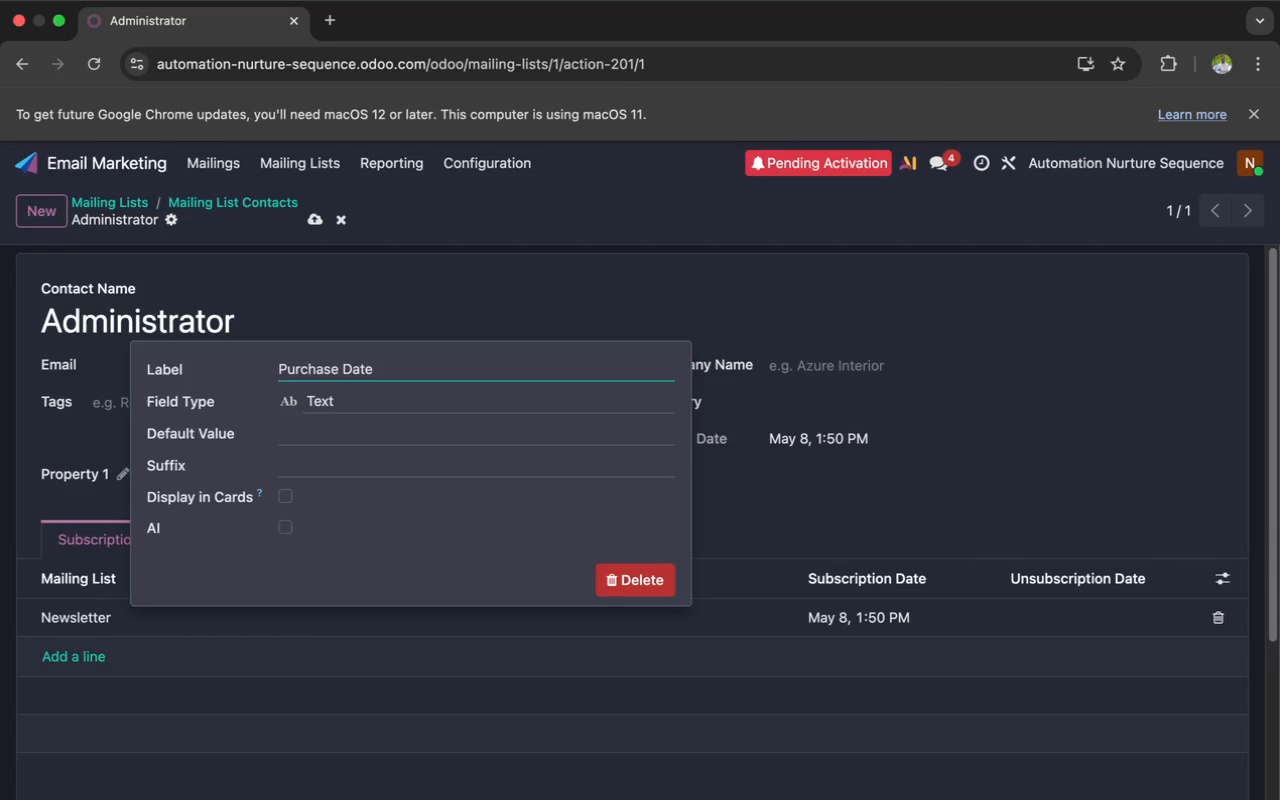 
key(ArrowRight)
 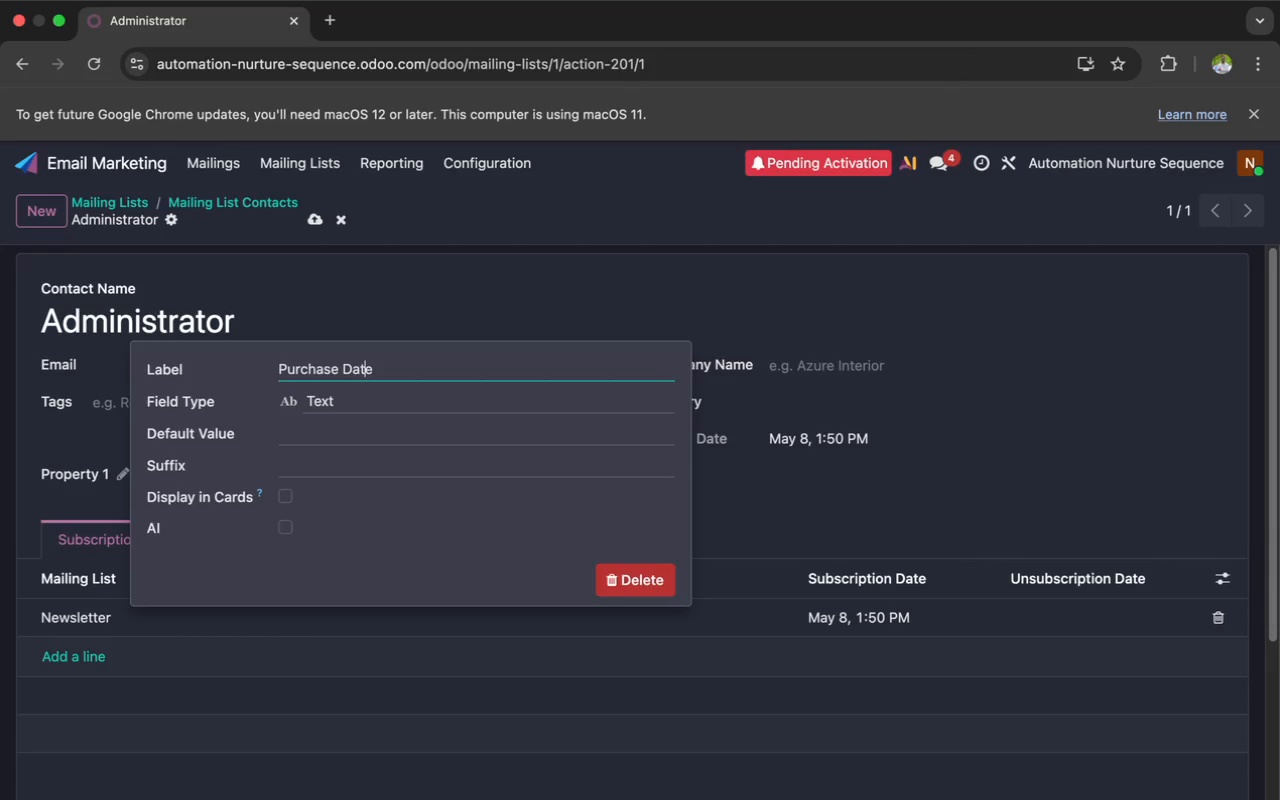 
key(ArrowRight)
 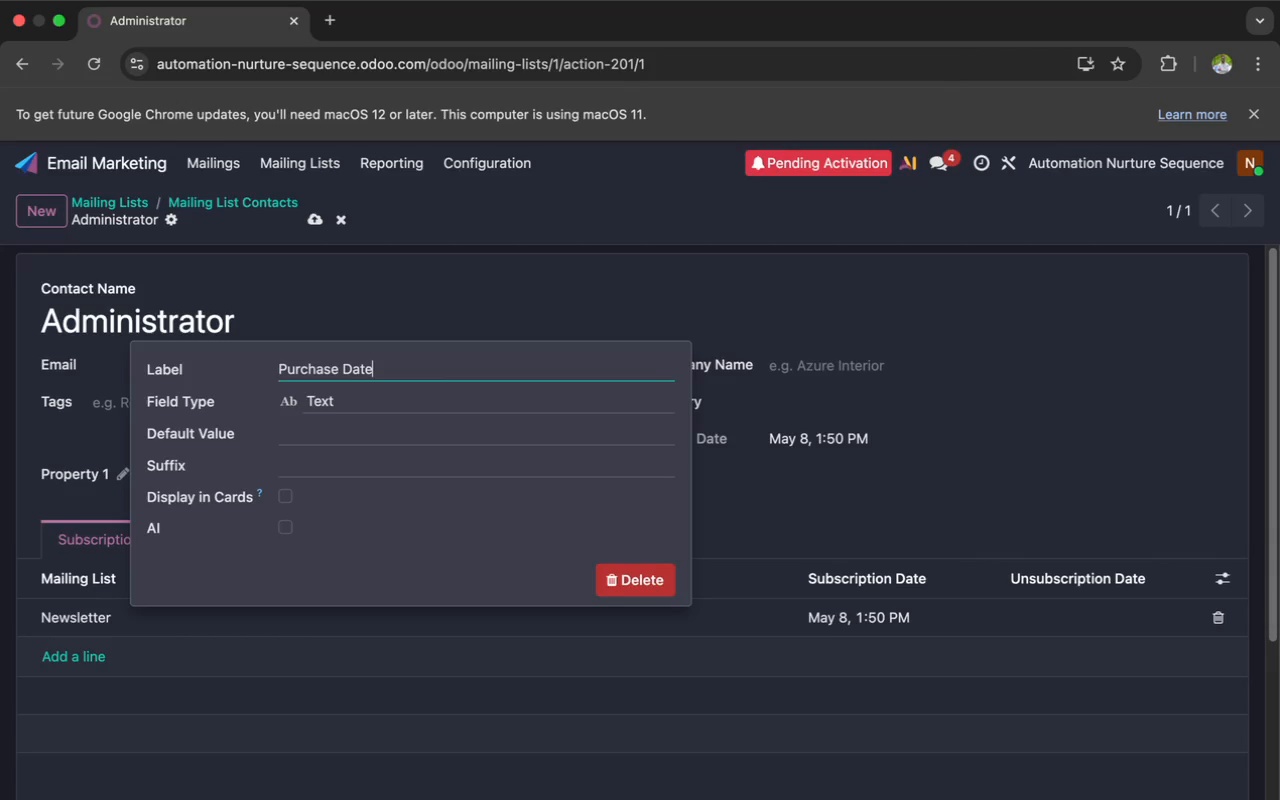 
key(ArrowRight)
 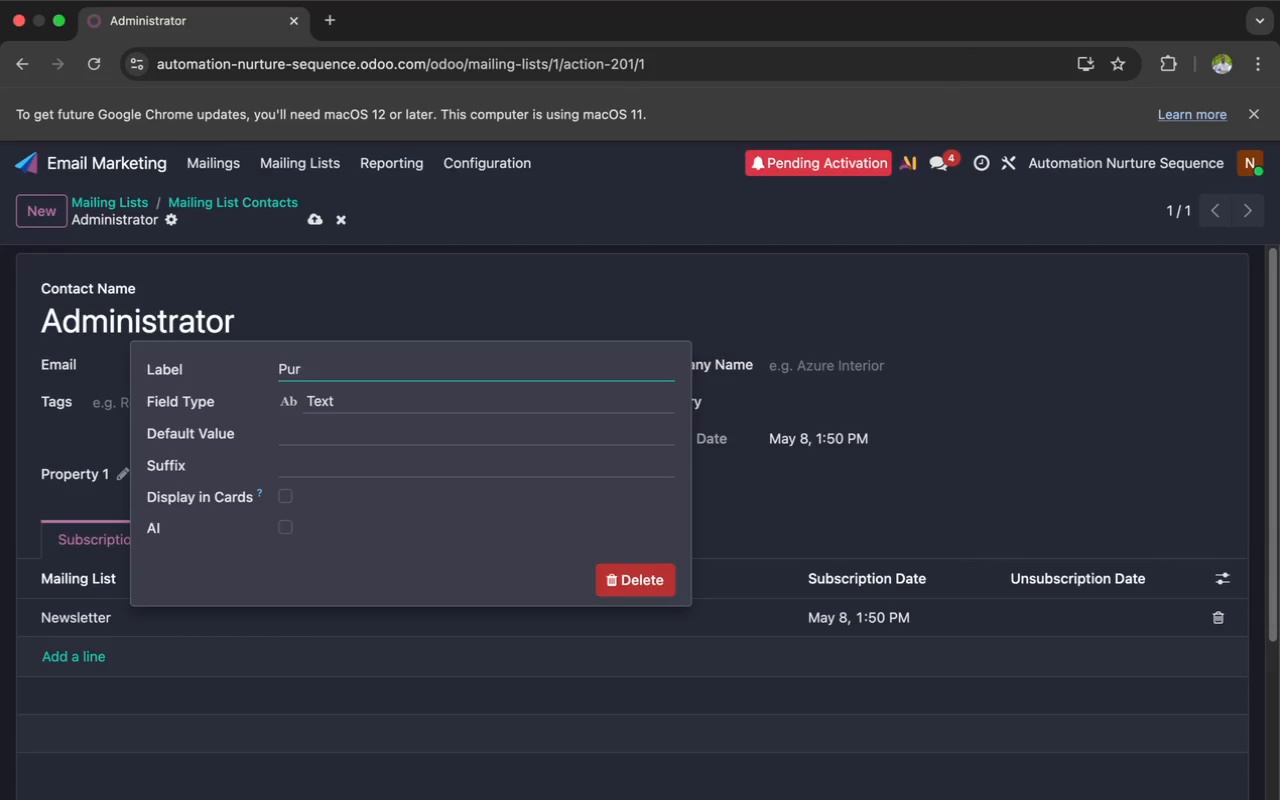 
hold_key(key=Backspace, duration=1.5)
 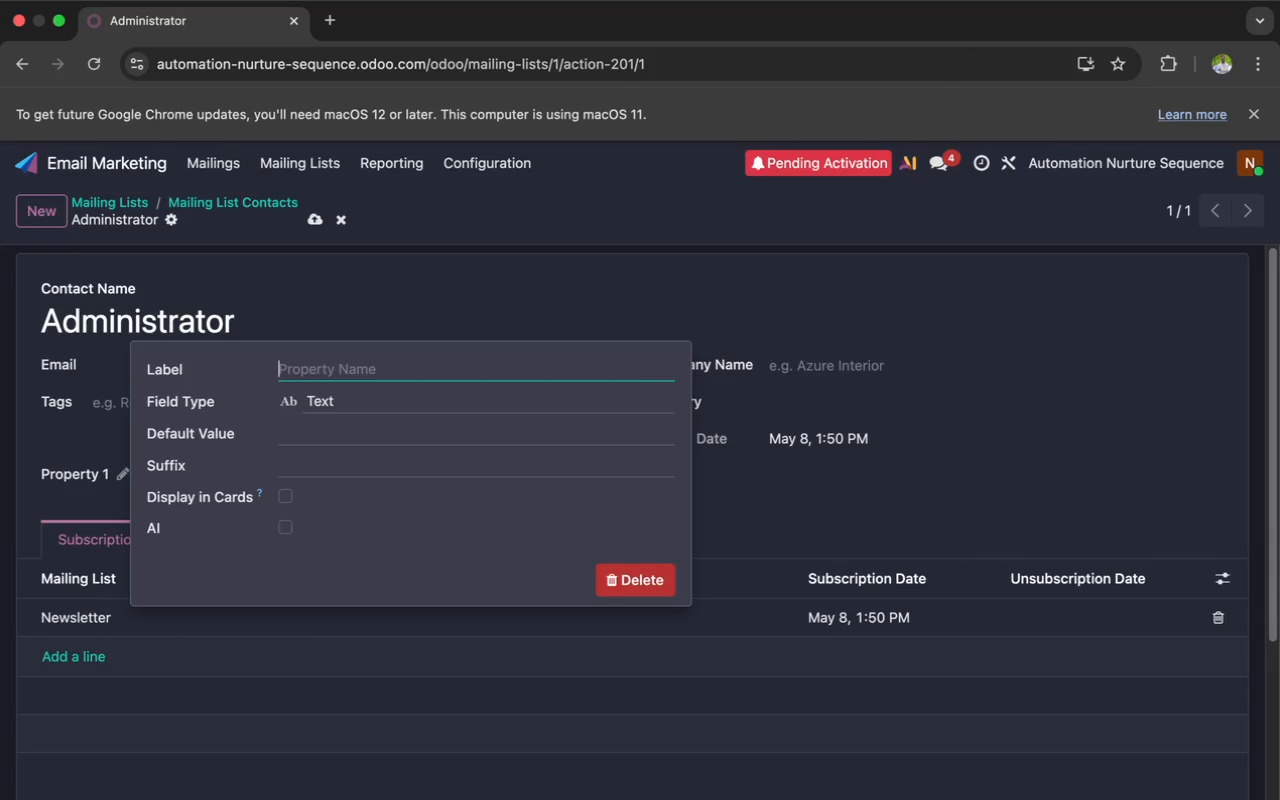 
key(Backspace)
 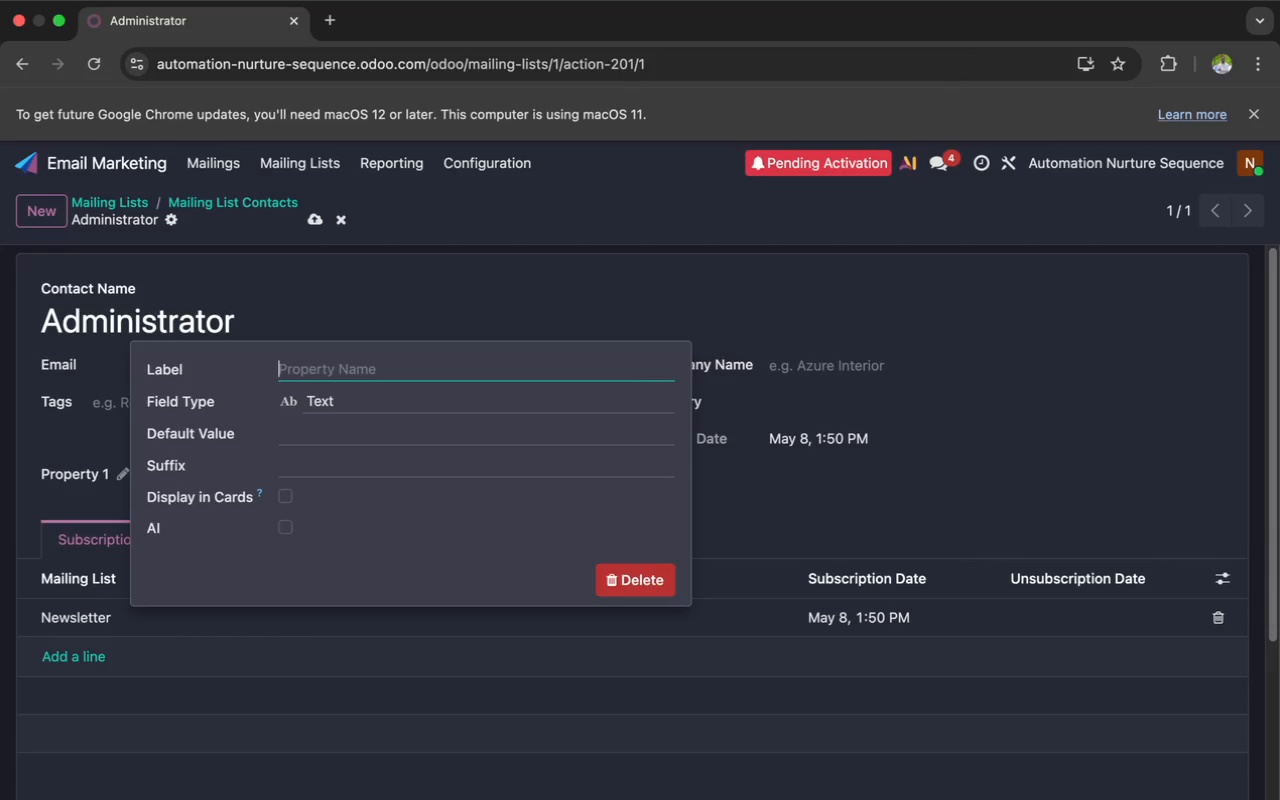 
key(Backspace)
 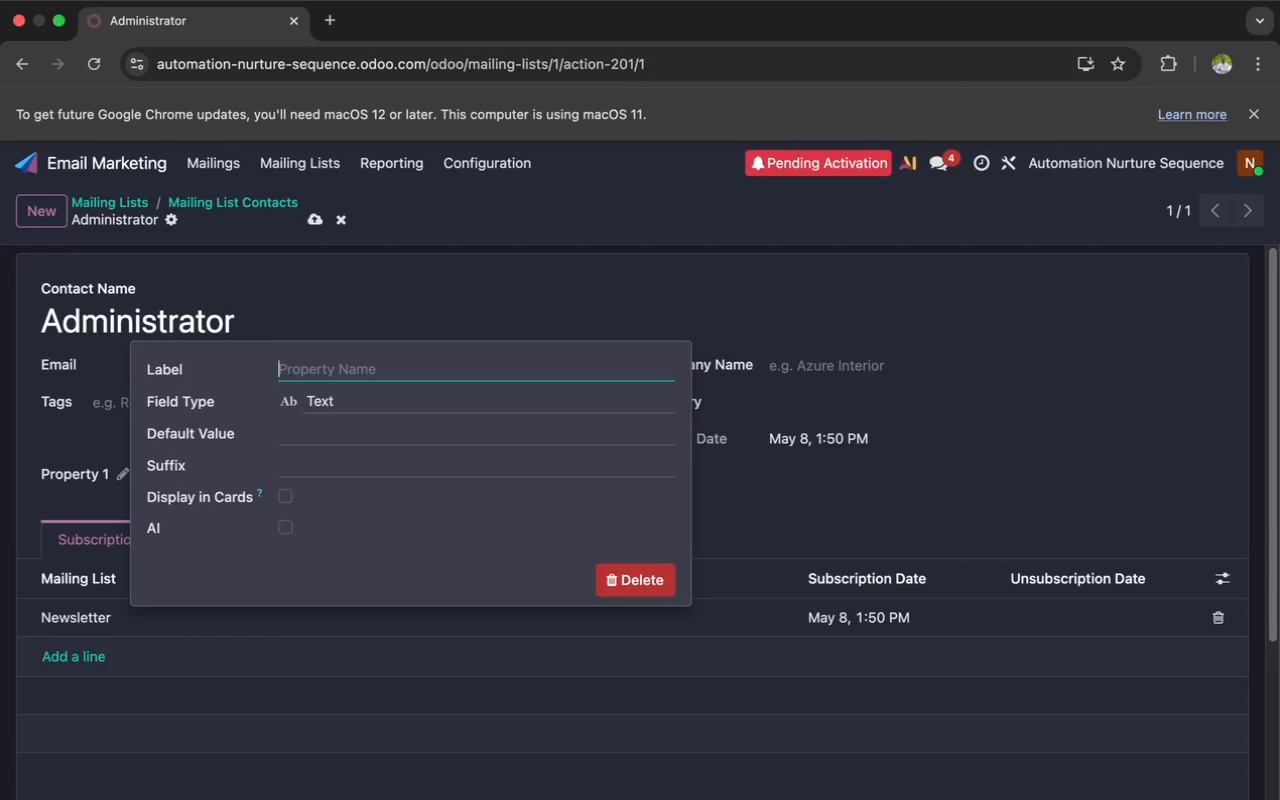 
key(Meta+V)
 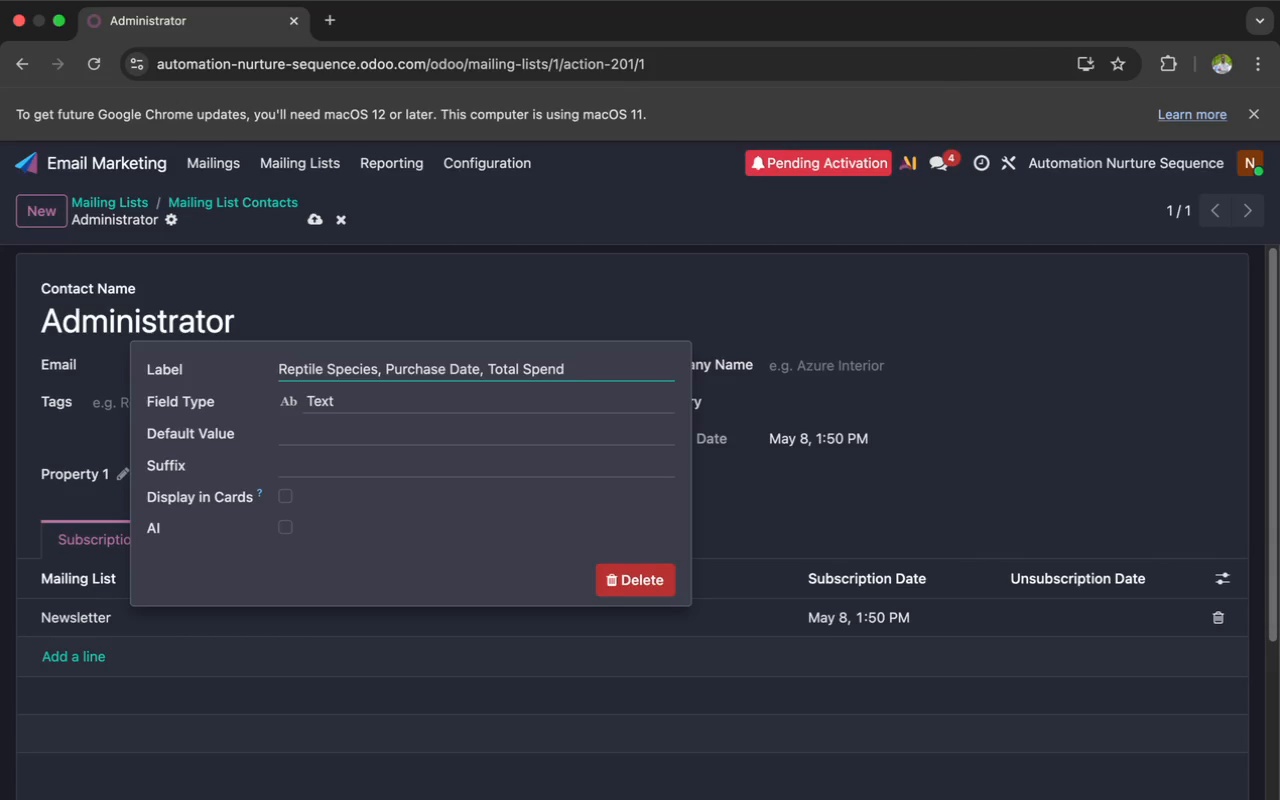 
hold_key(key=Backspace, duration=1.51)
 